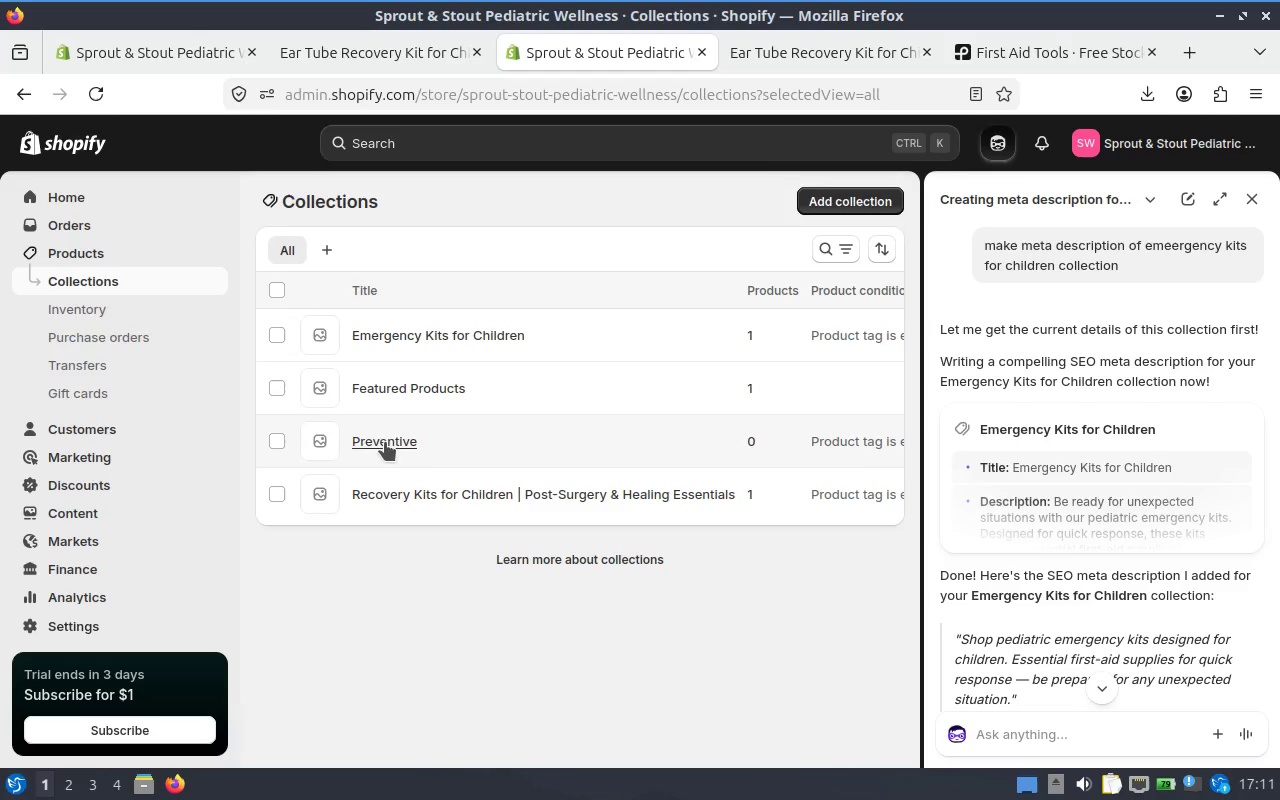 
left_click([439, 444])
 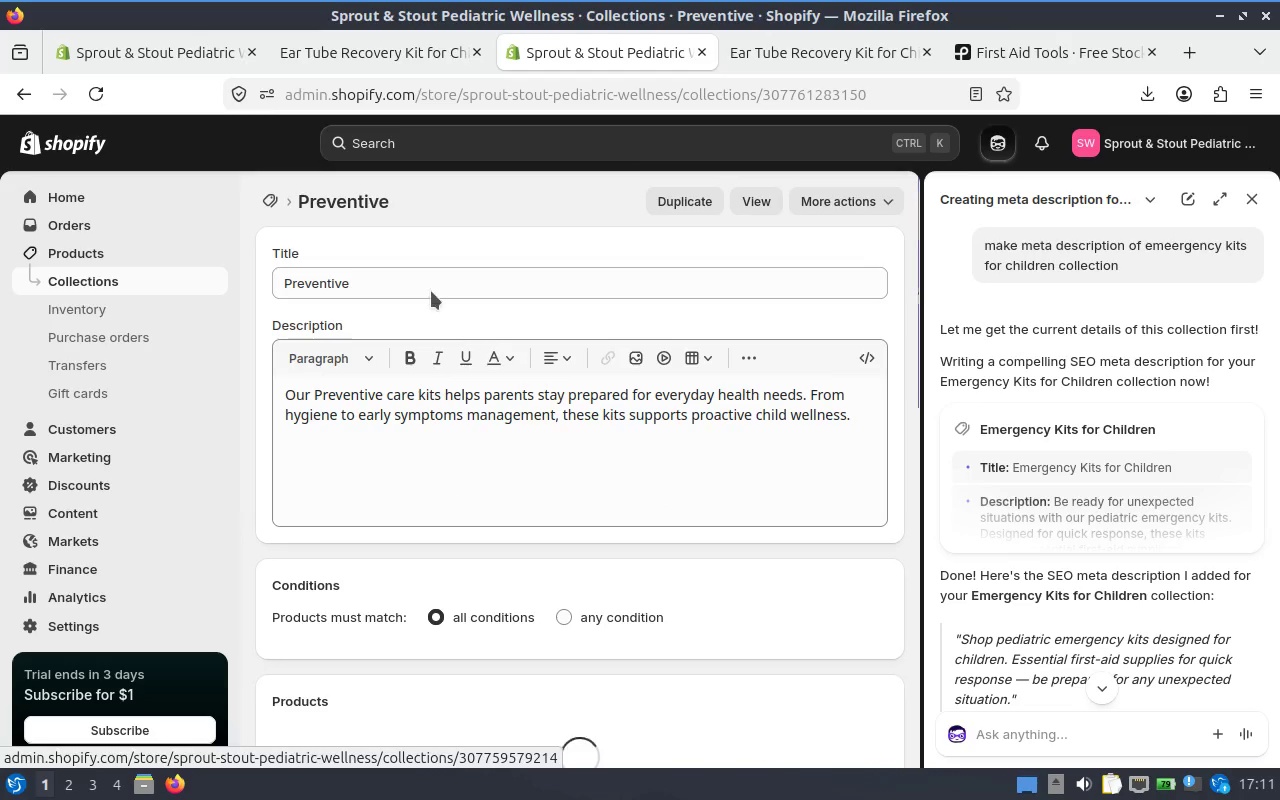 
left_click([428, 278])
 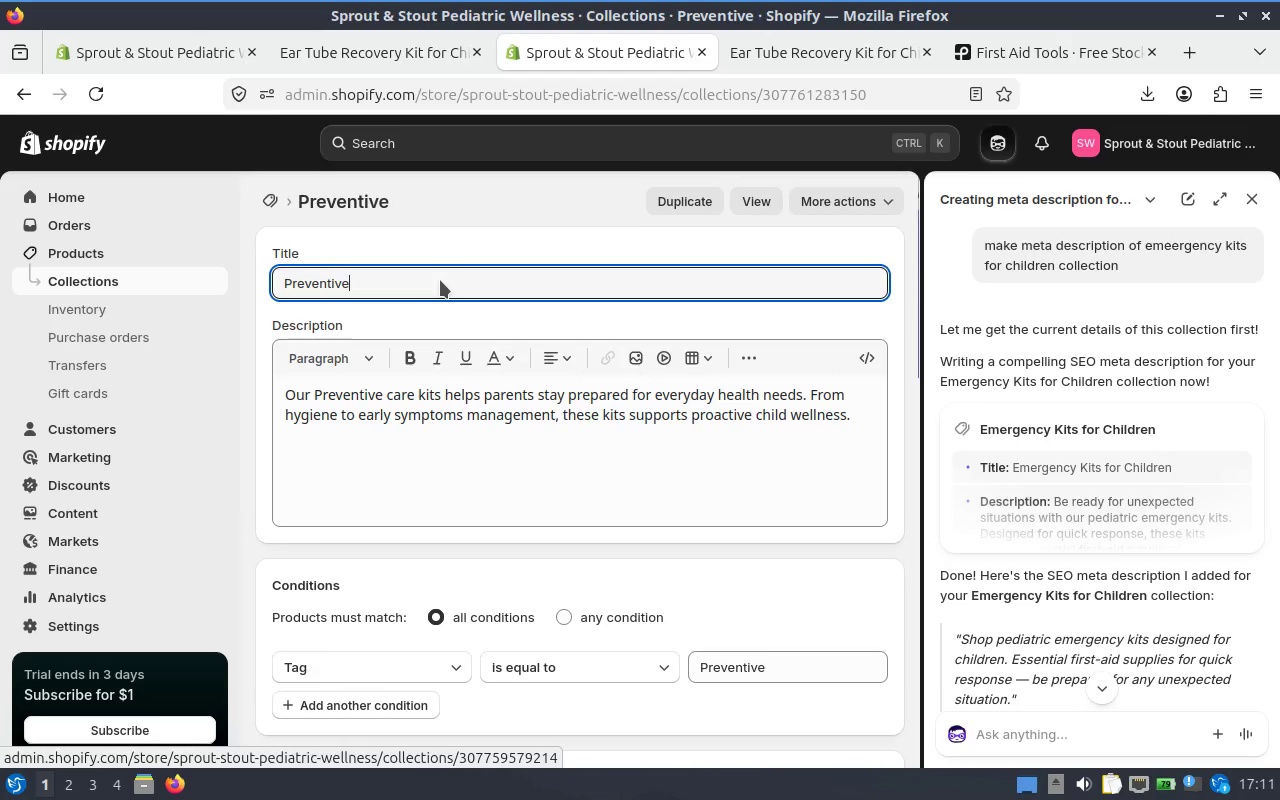 
type( Kits for c)
key(Backspace)
type(Children)
 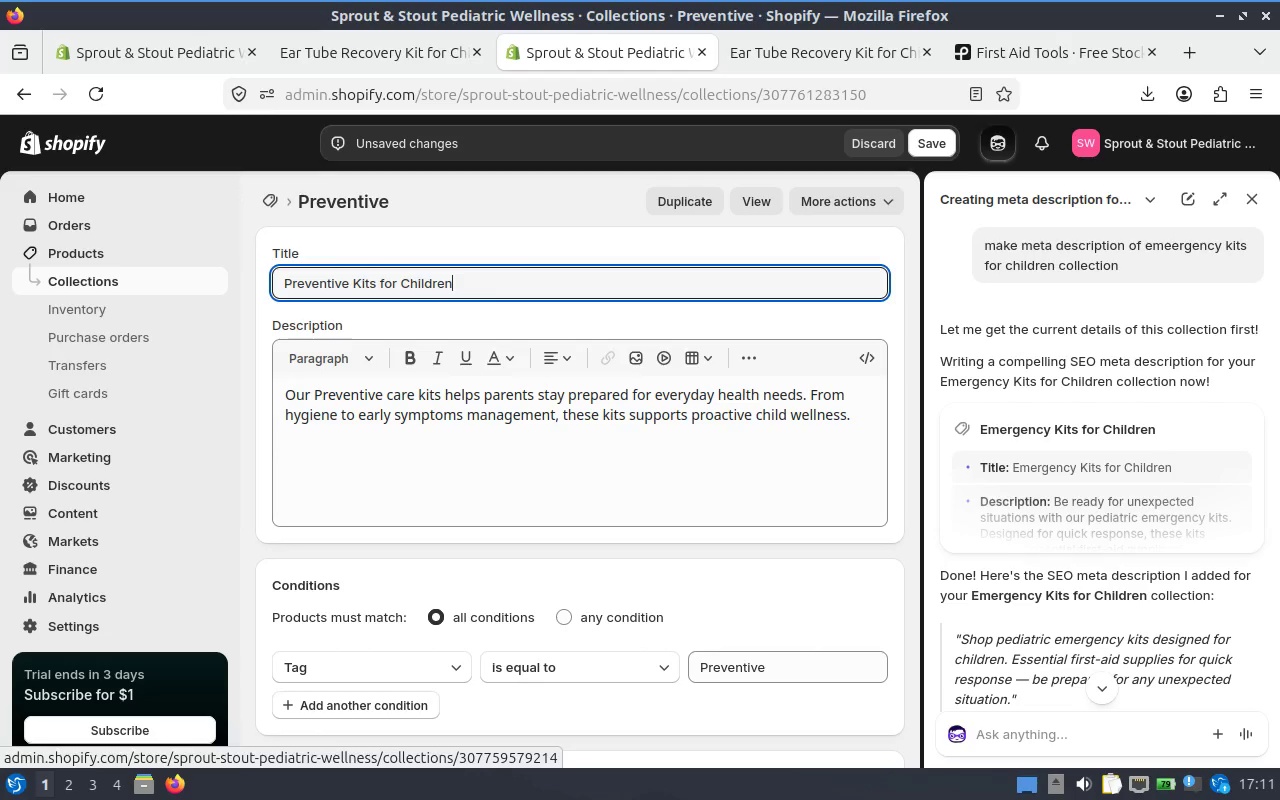 
left_click([930, 135])
 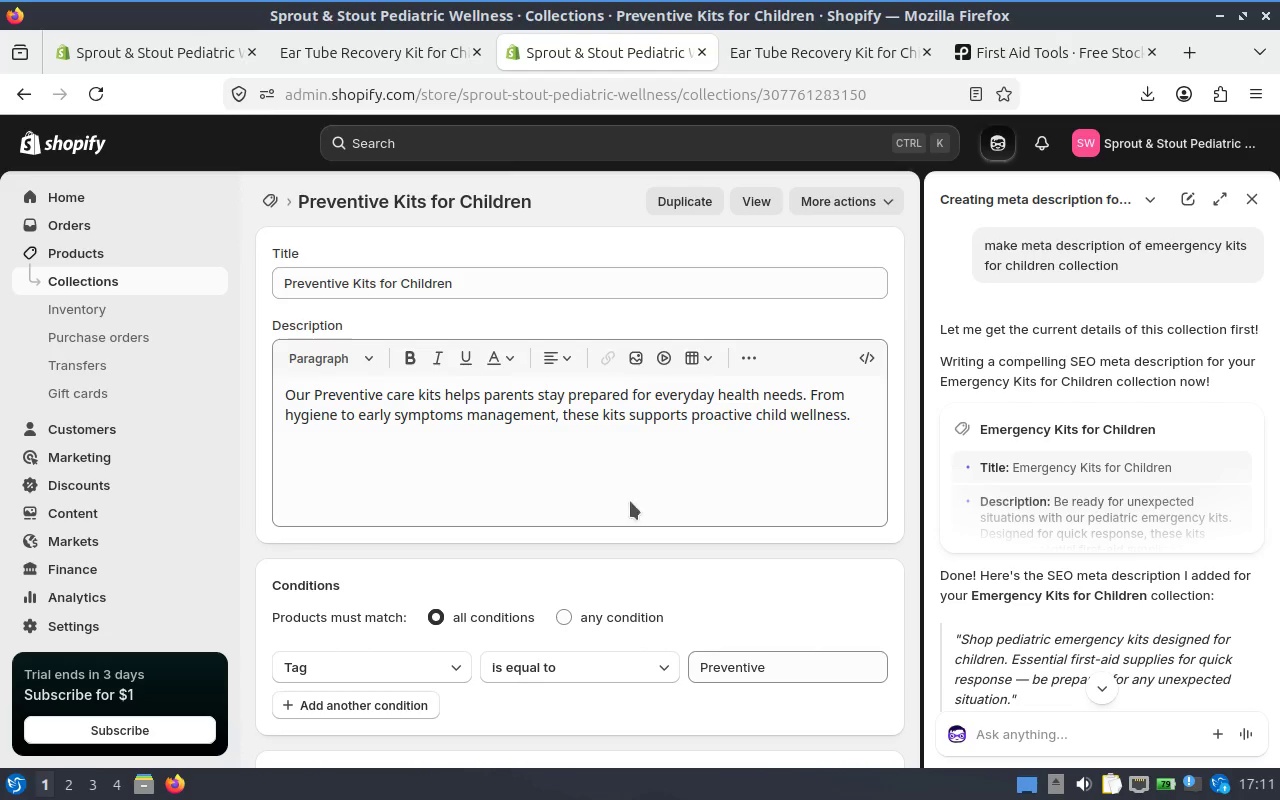 
scroll: coordinate [710, 467], scroll_direction: down, amount: 1.0
 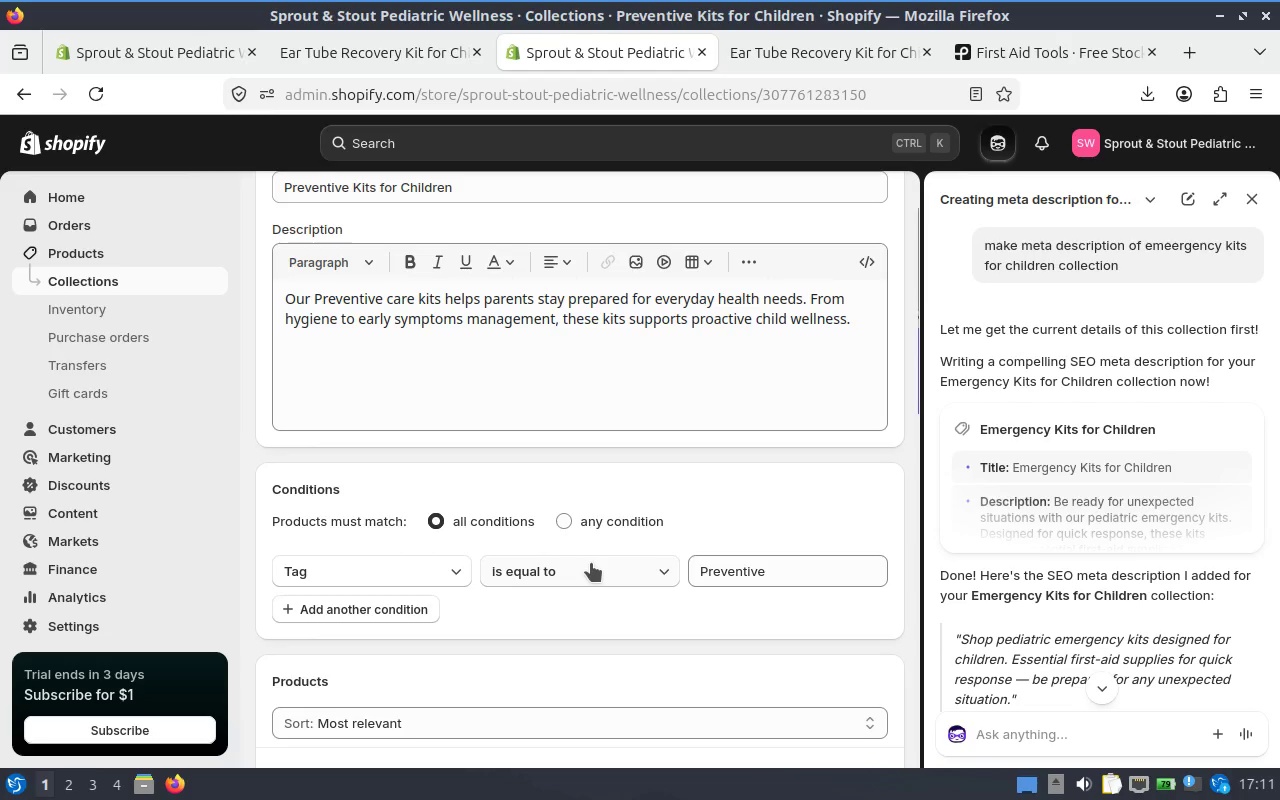 
wait(7.73)
 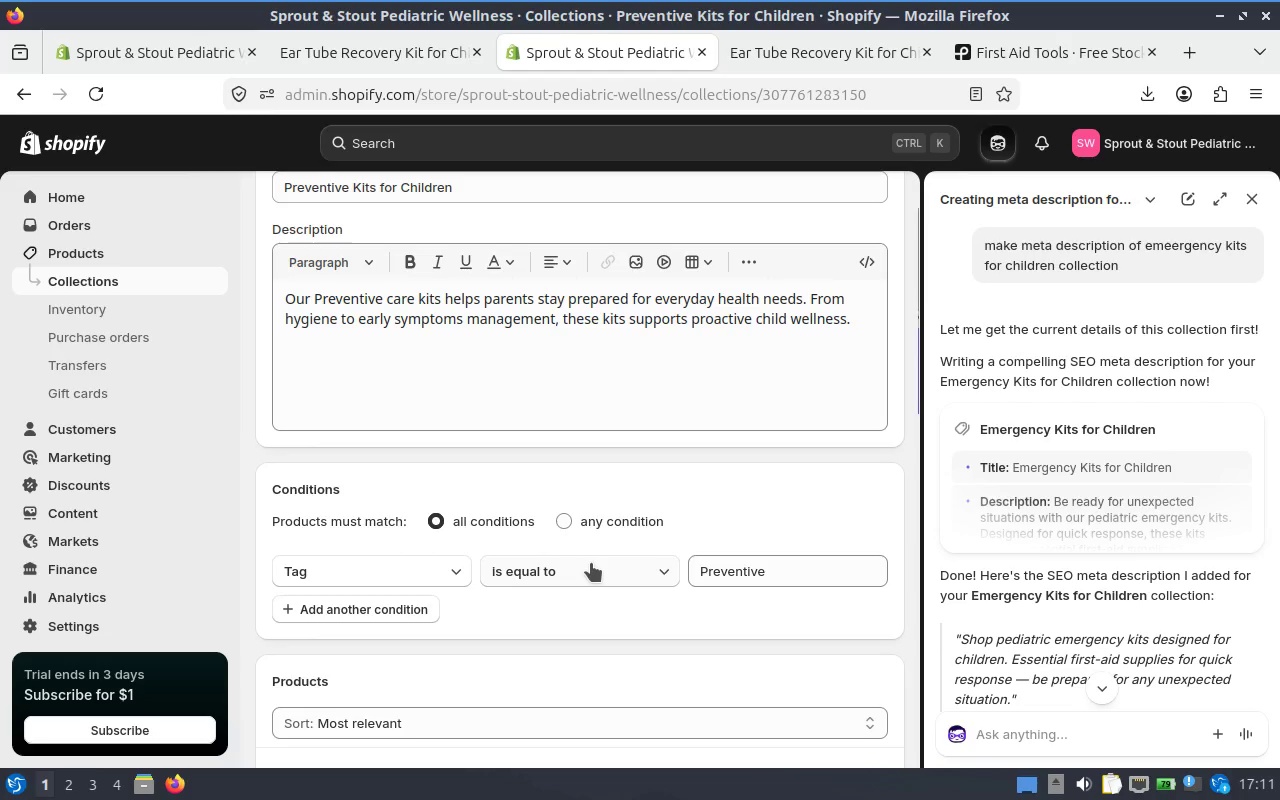 
scroll: coordinate [694, 385], scroll_direction: up, amount: 4.0
 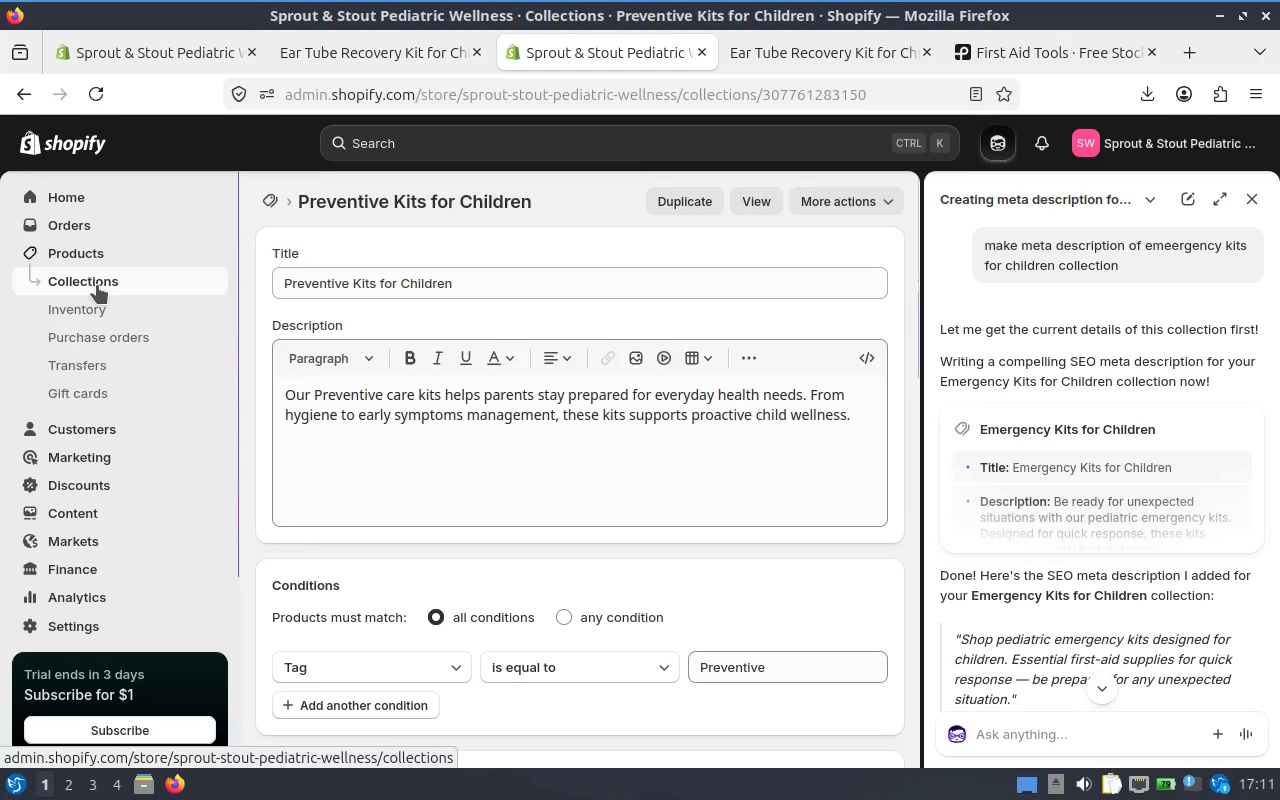 
left_click([95, 260])
 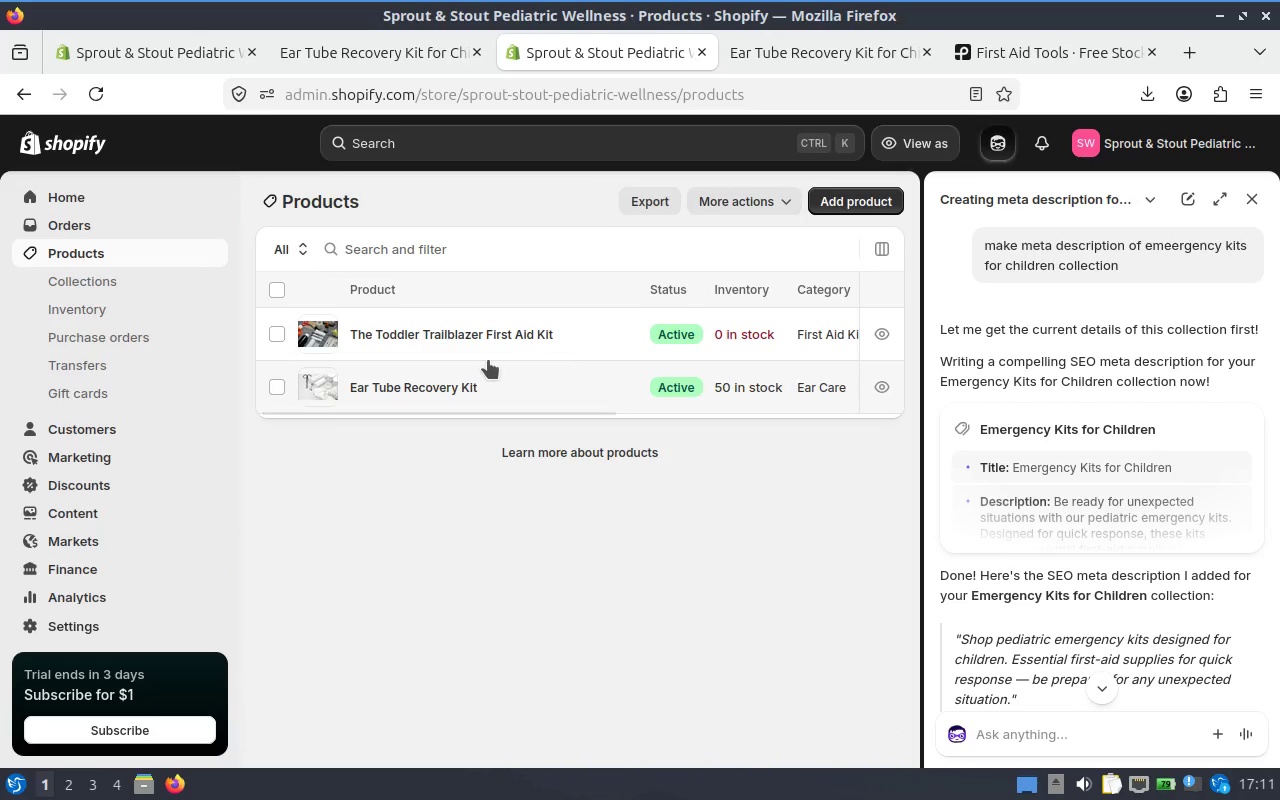 
left_click([481, 338])
 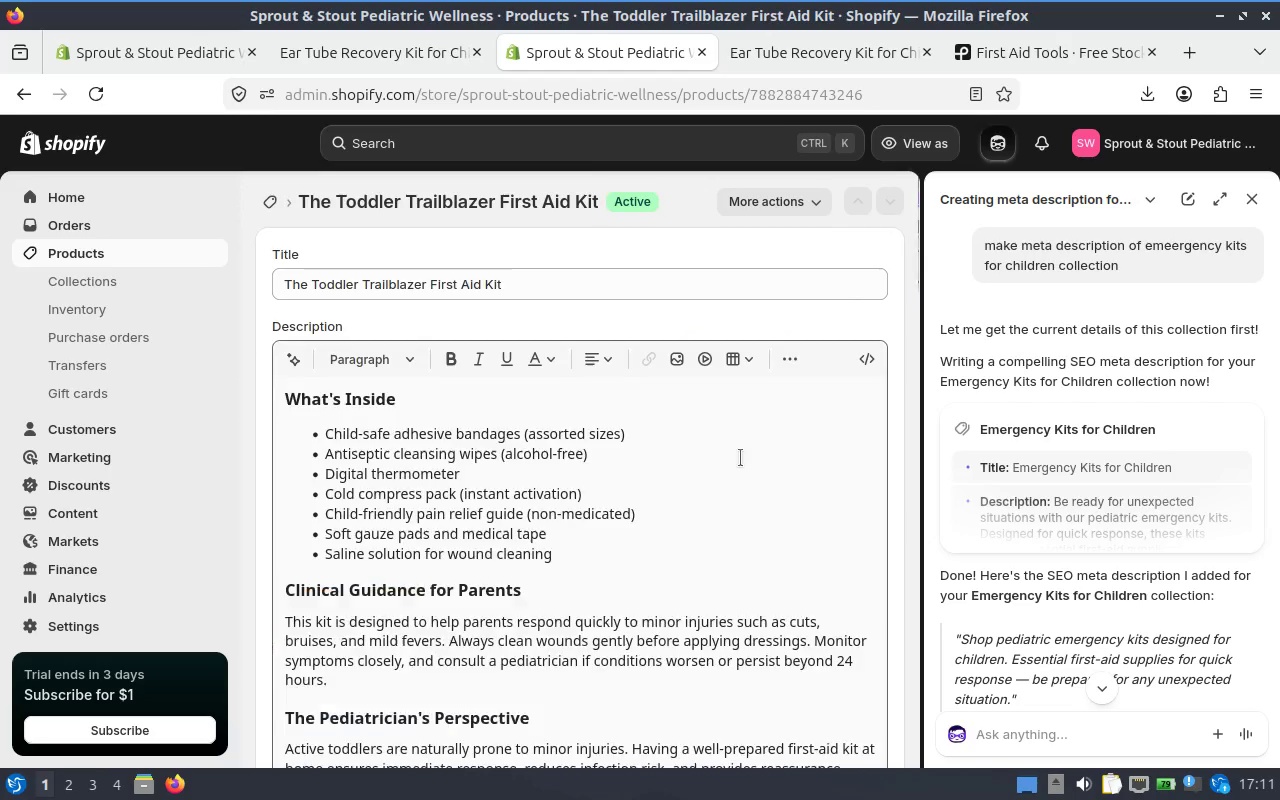 
scroll: coordinate [575, 403], scroll_direction: down, amount: 7.0
 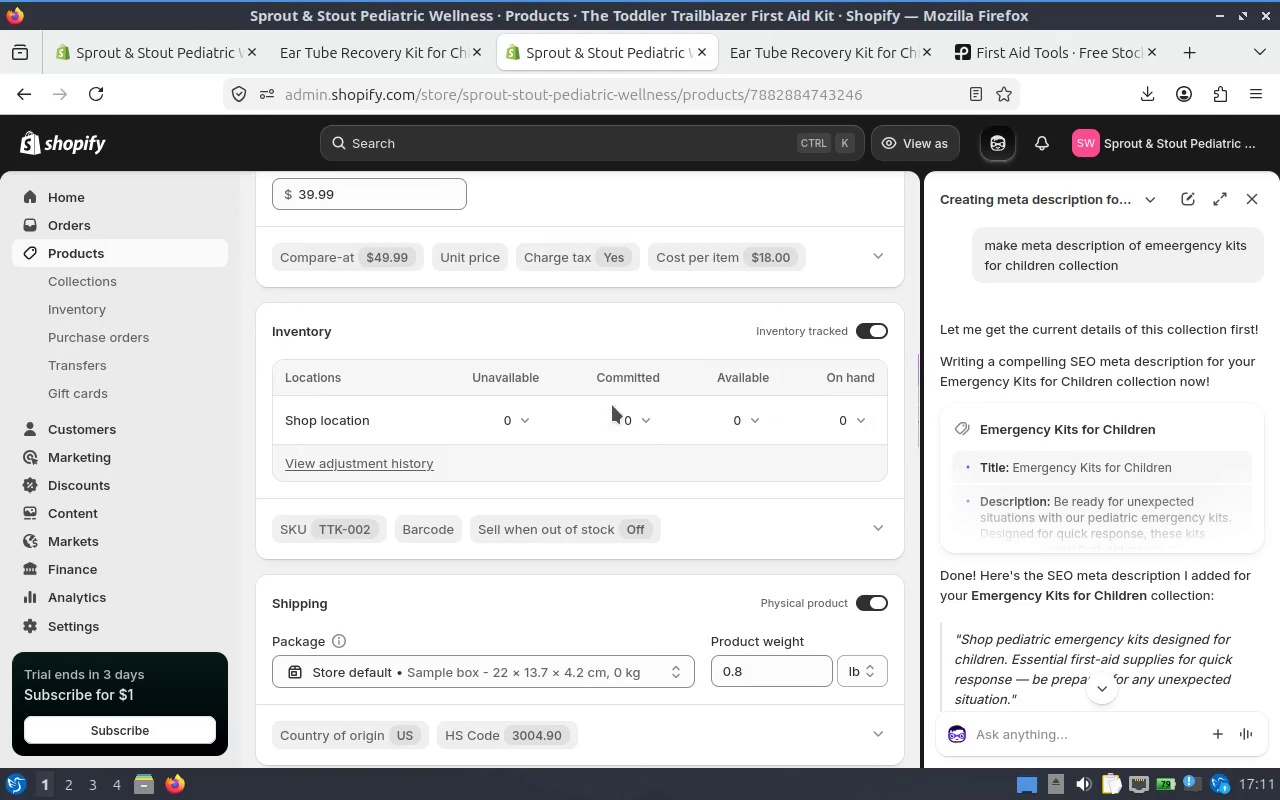 
mouse_move([778, 422])
 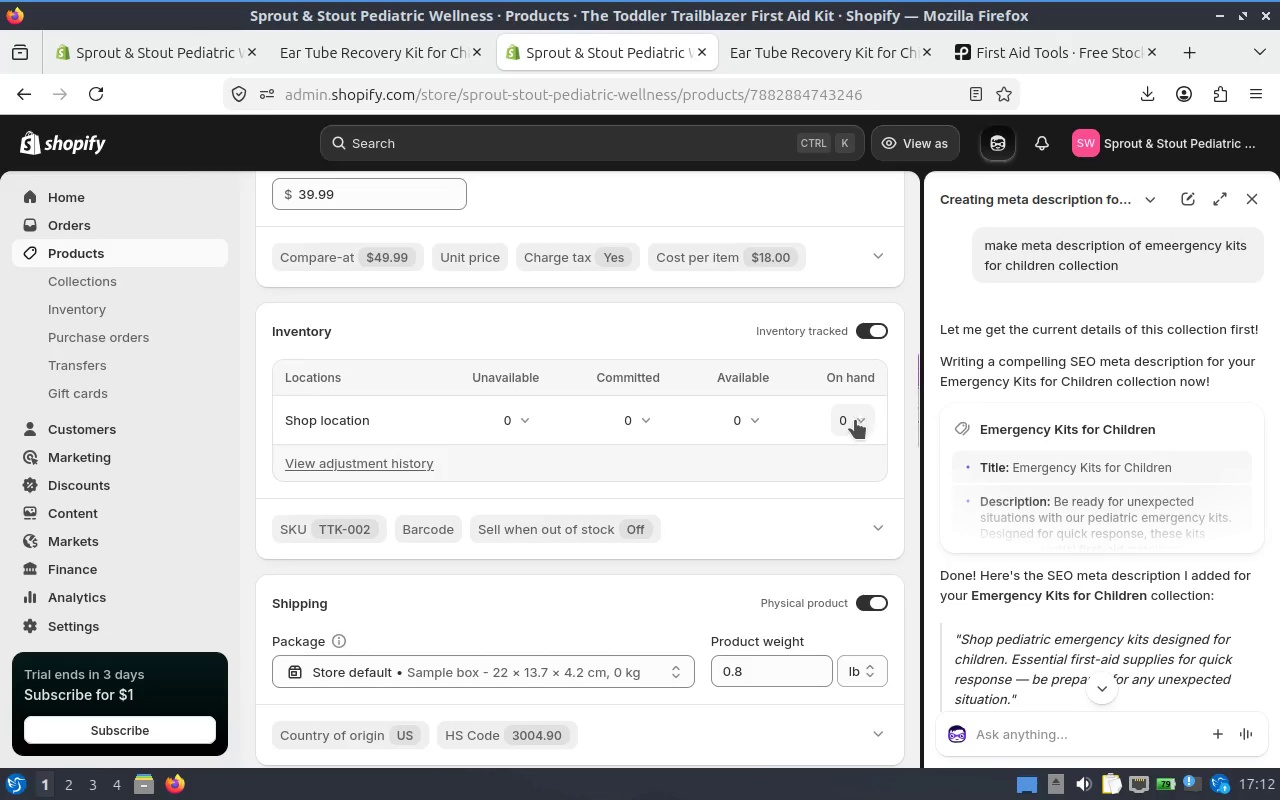 
left_click([849, 419])
 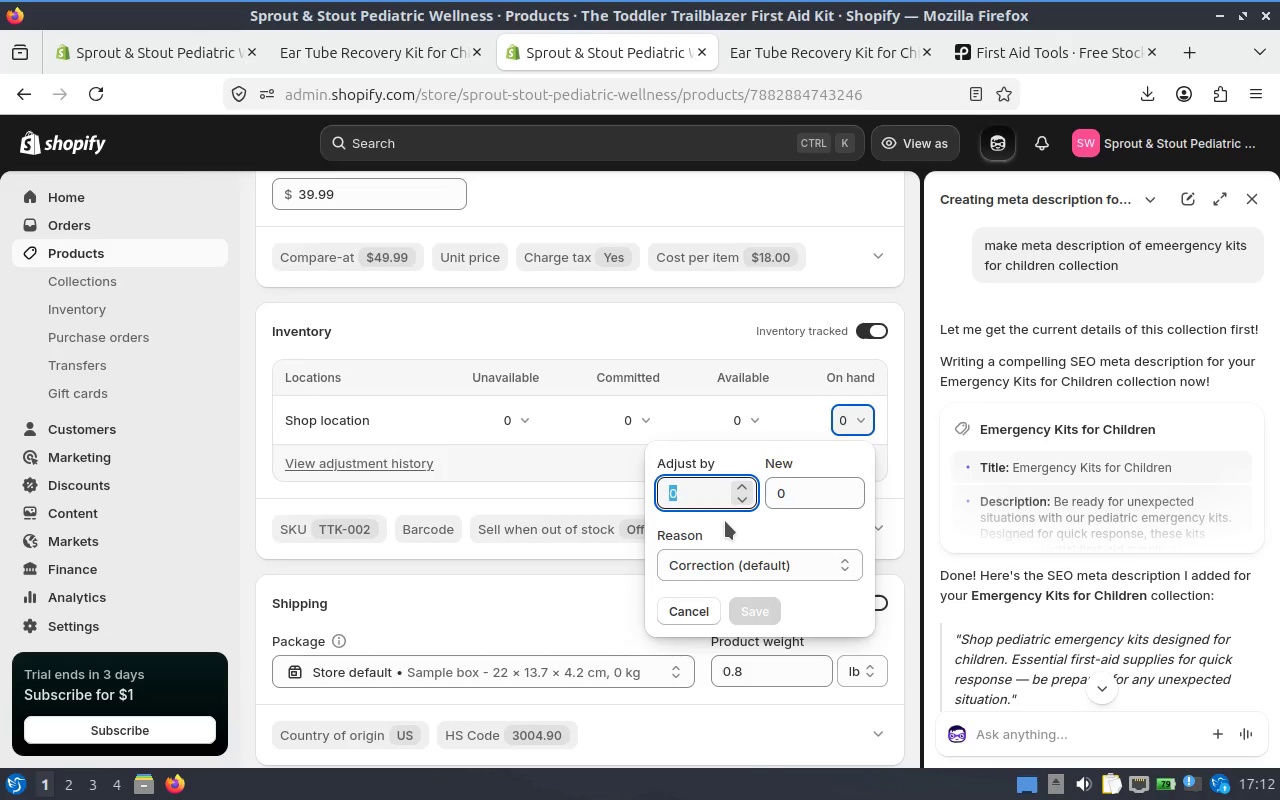 
type(60)
 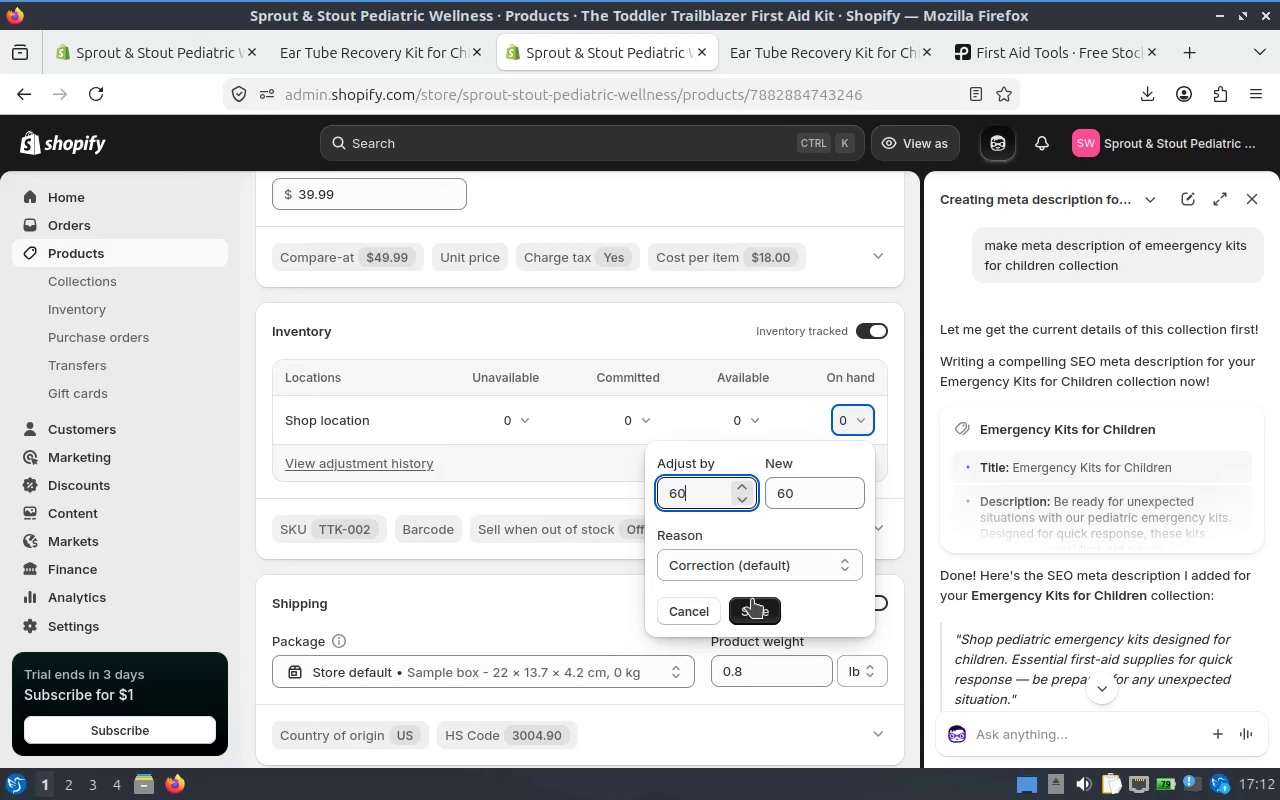 
left_click([752, 599])
 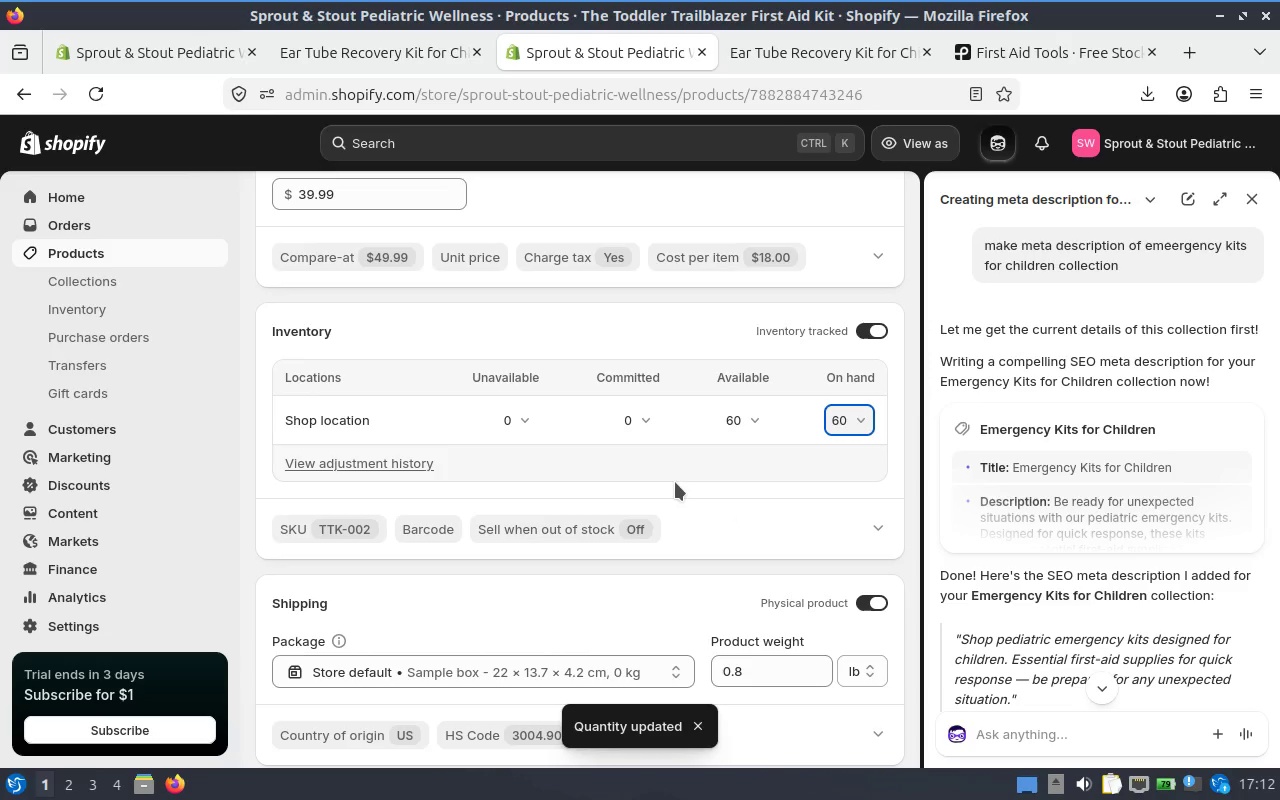 
scroll: coordinate [673, 399], scroll_direction: down, amount: 8.0
 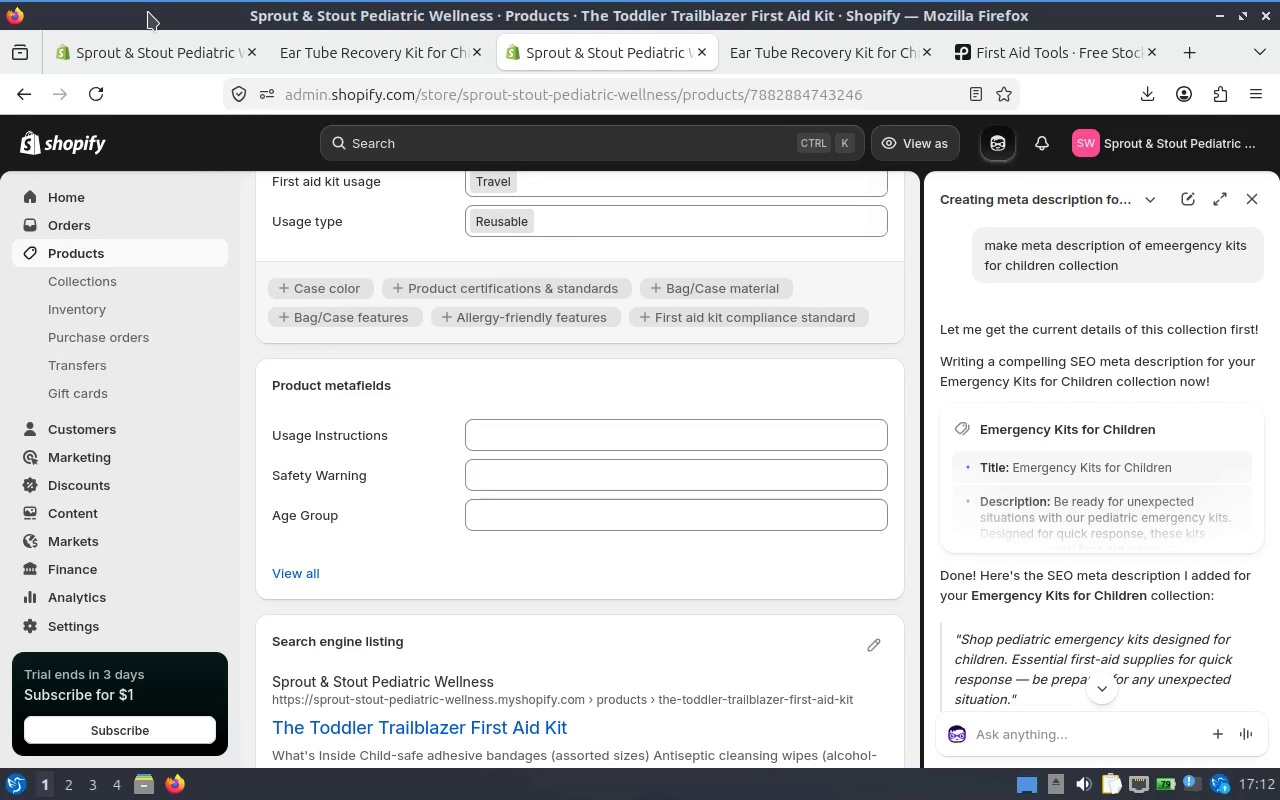 
wait(6.86)
 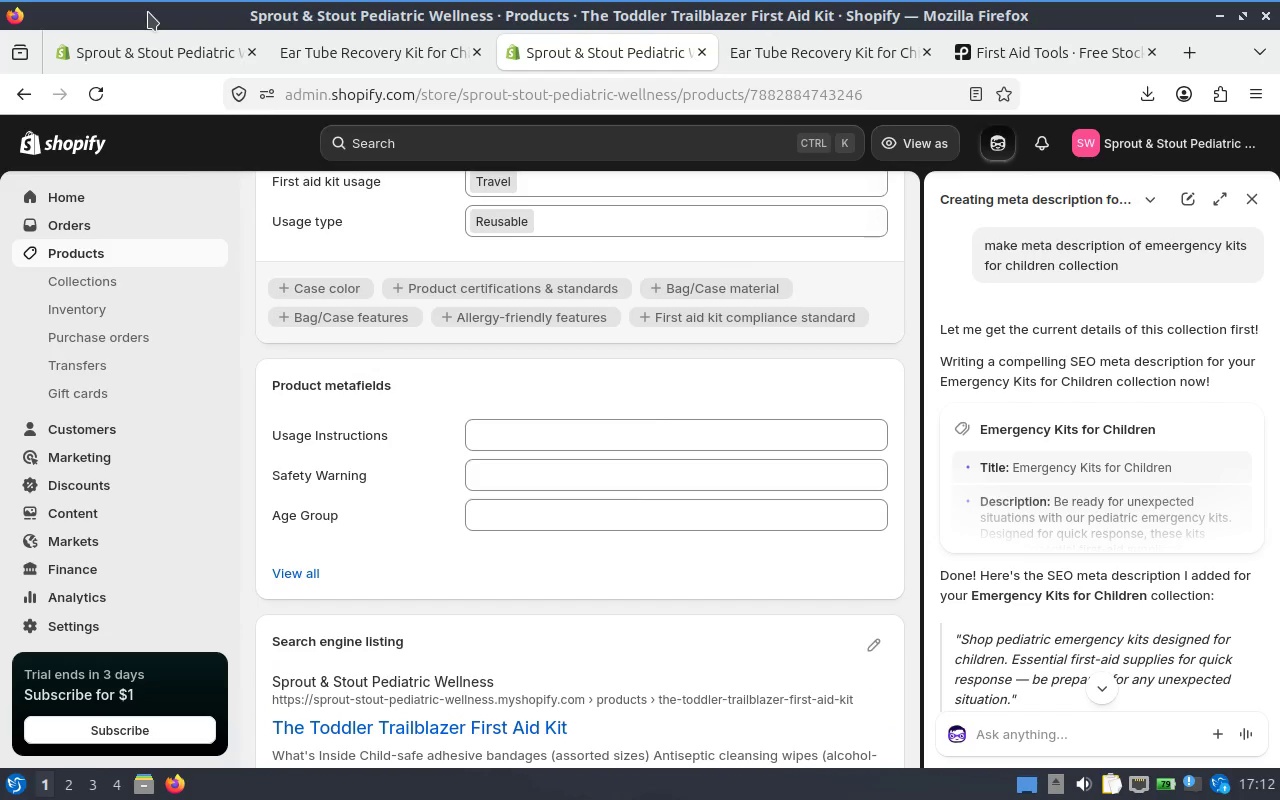 
left_click([567, 517])
 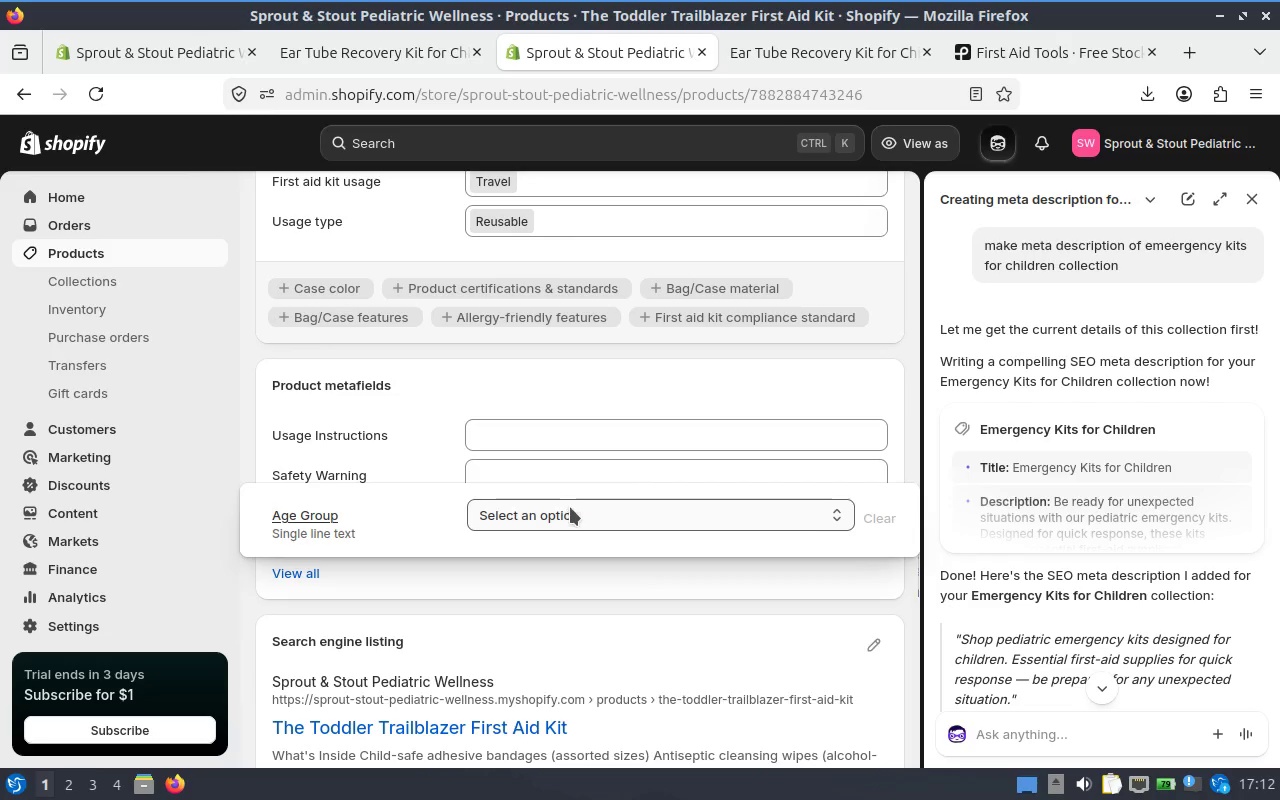 
left_click([570, 507])
 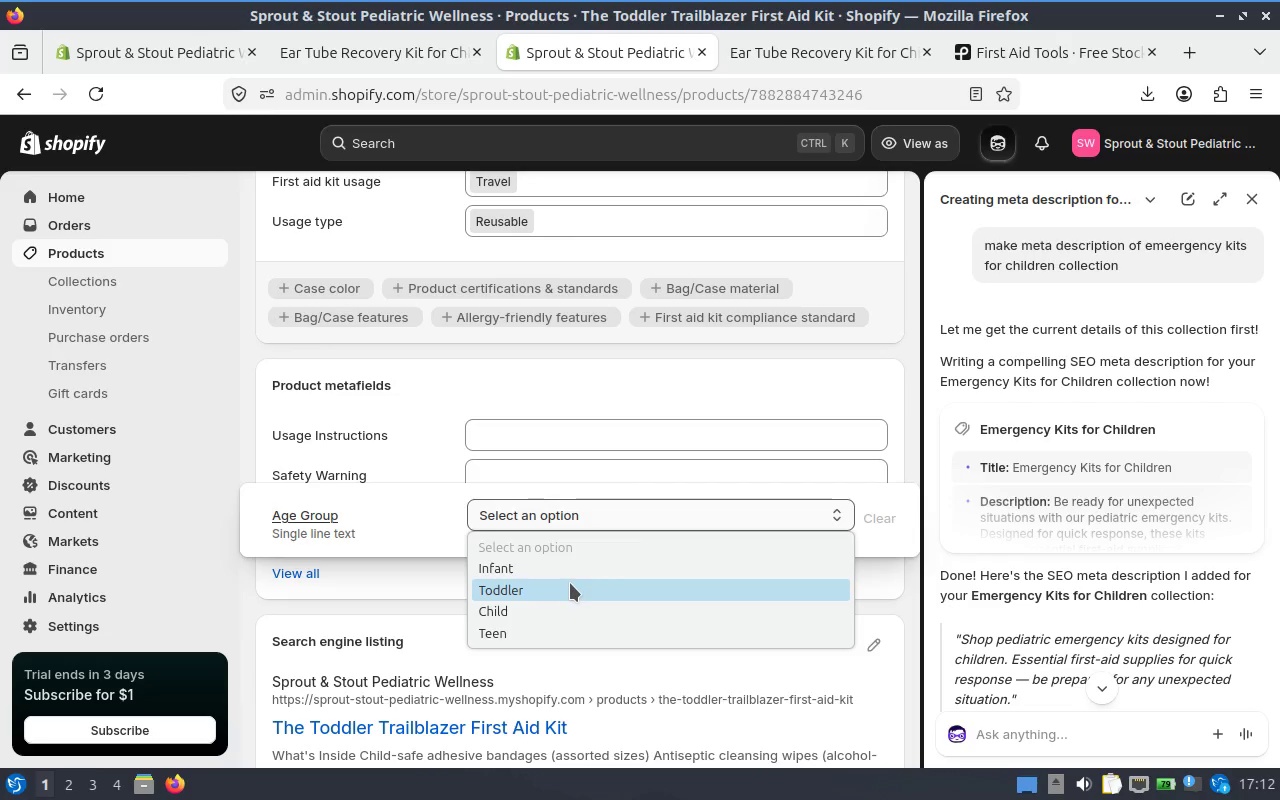 
left_click([570, 583])
 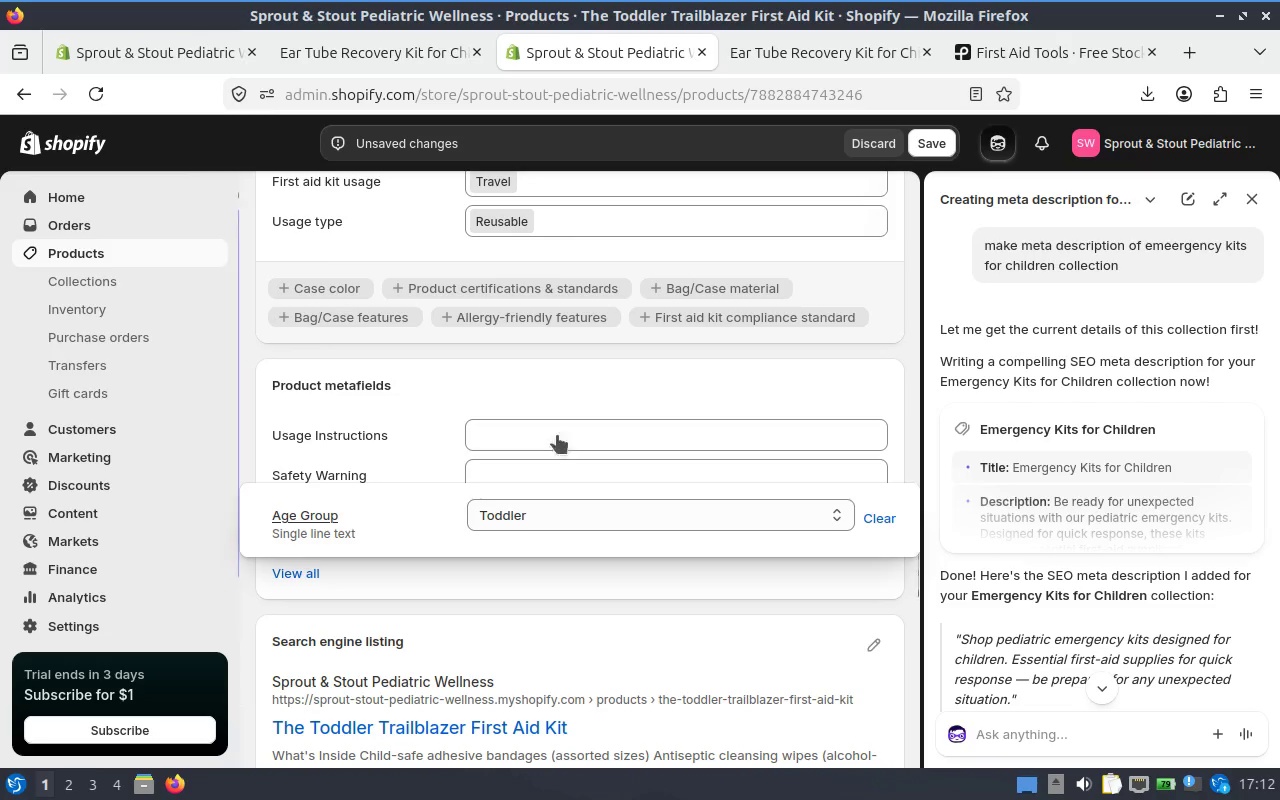 
wait(16.31)
 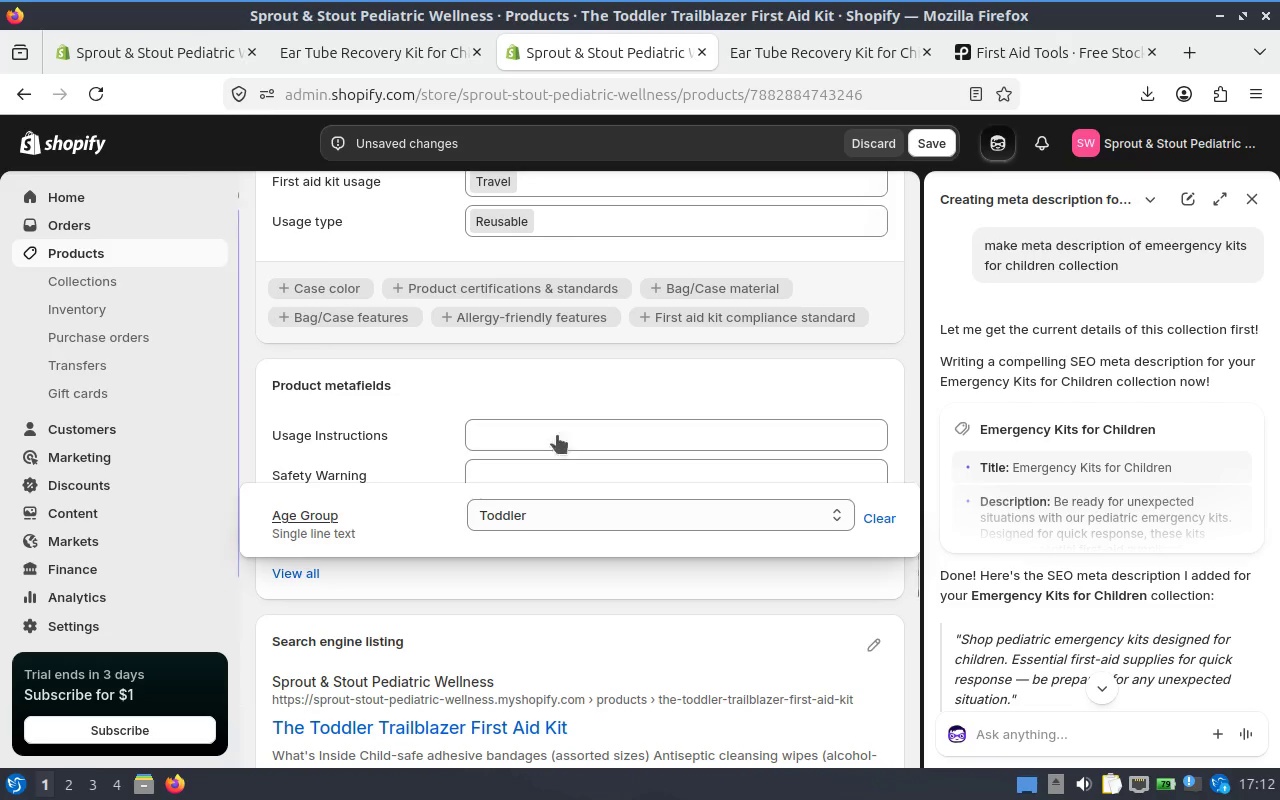 
left_click([591, 476])
 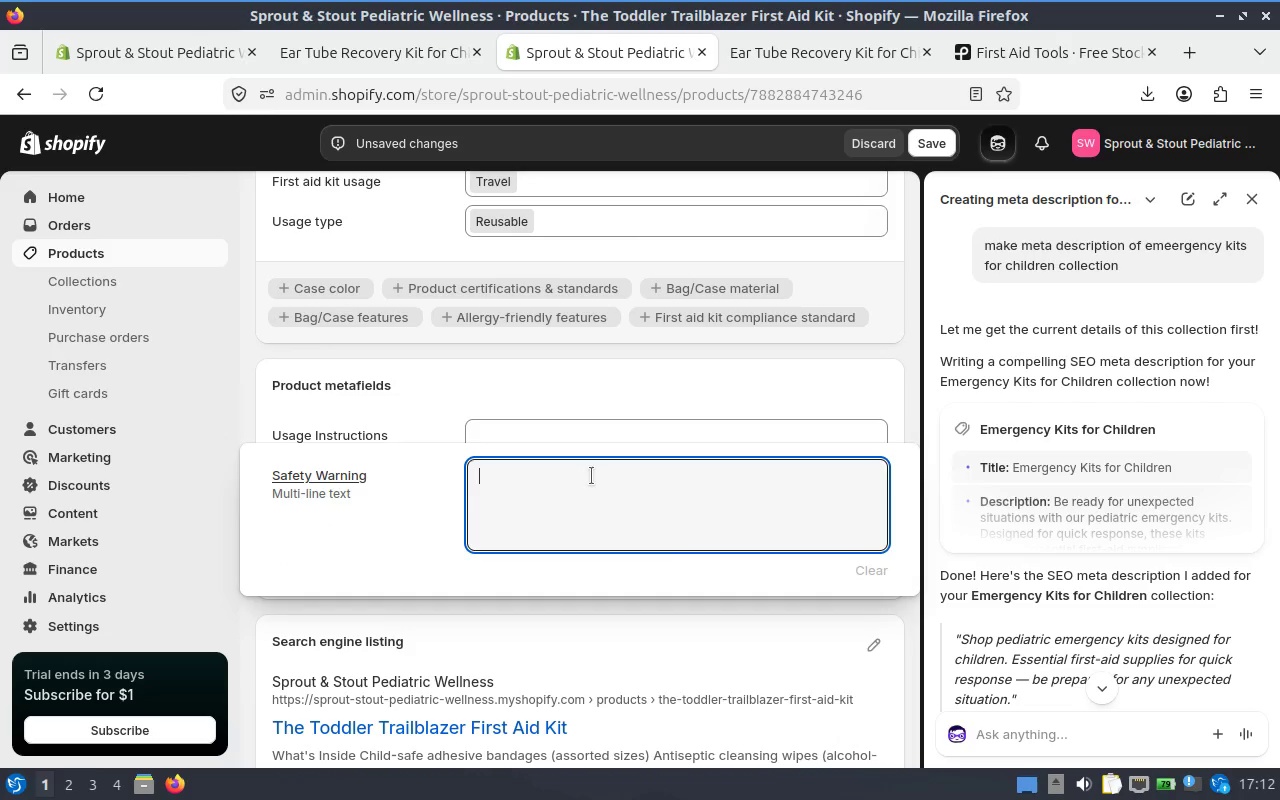 
type(For external use only, keep out of )
 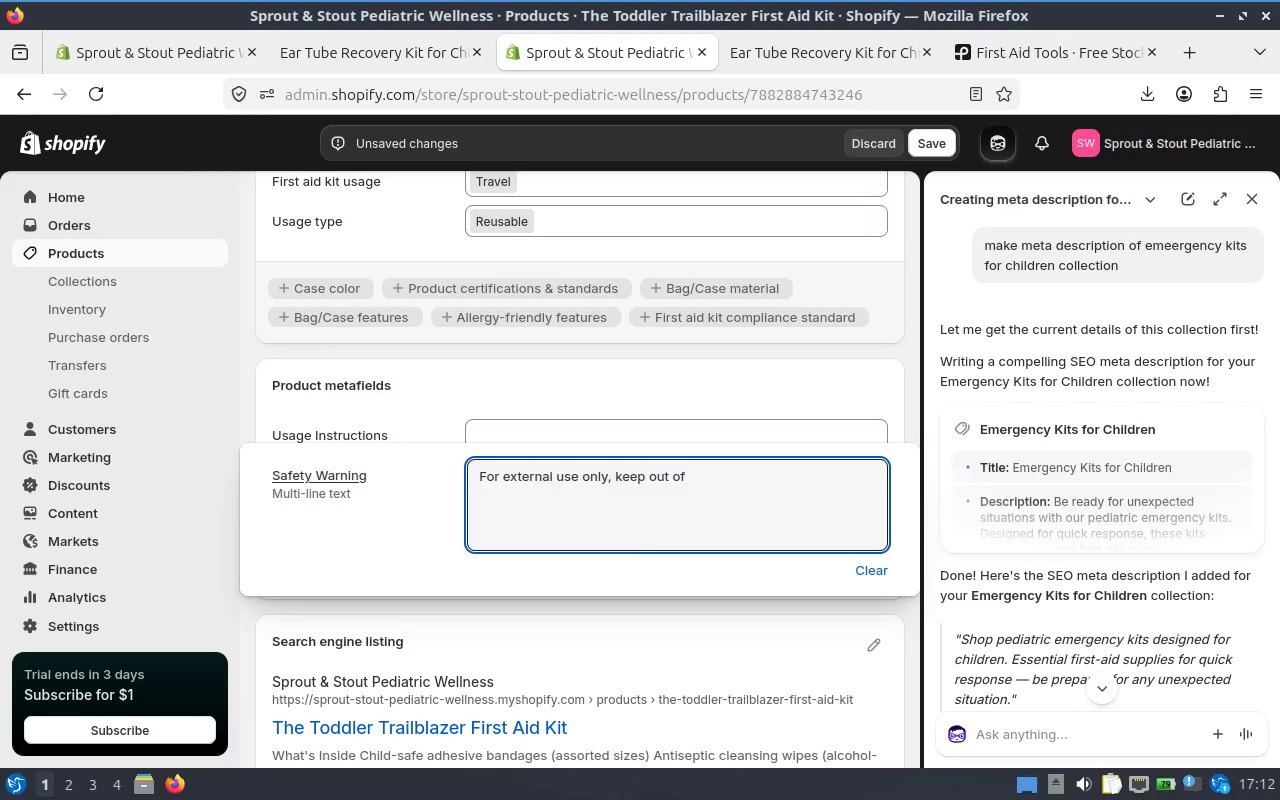 
wait(6.49)
 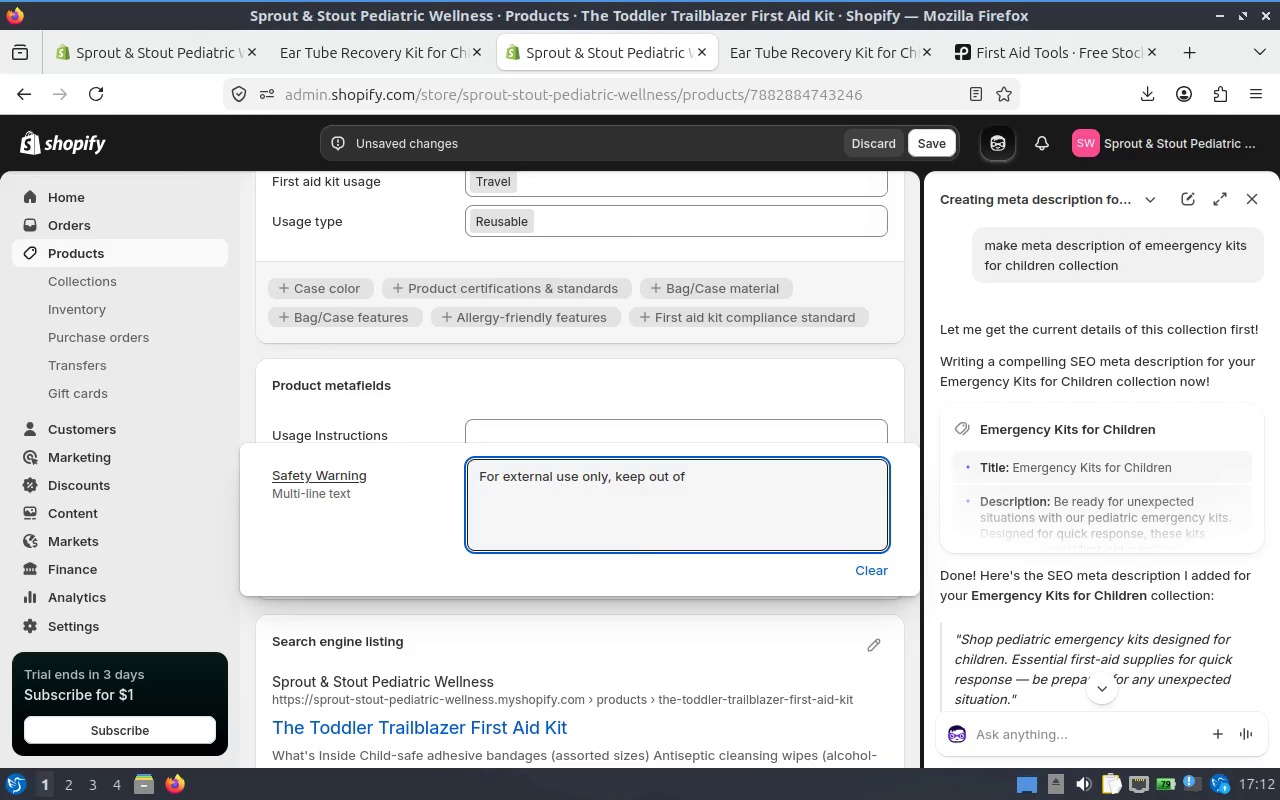 
type(reach of children)
 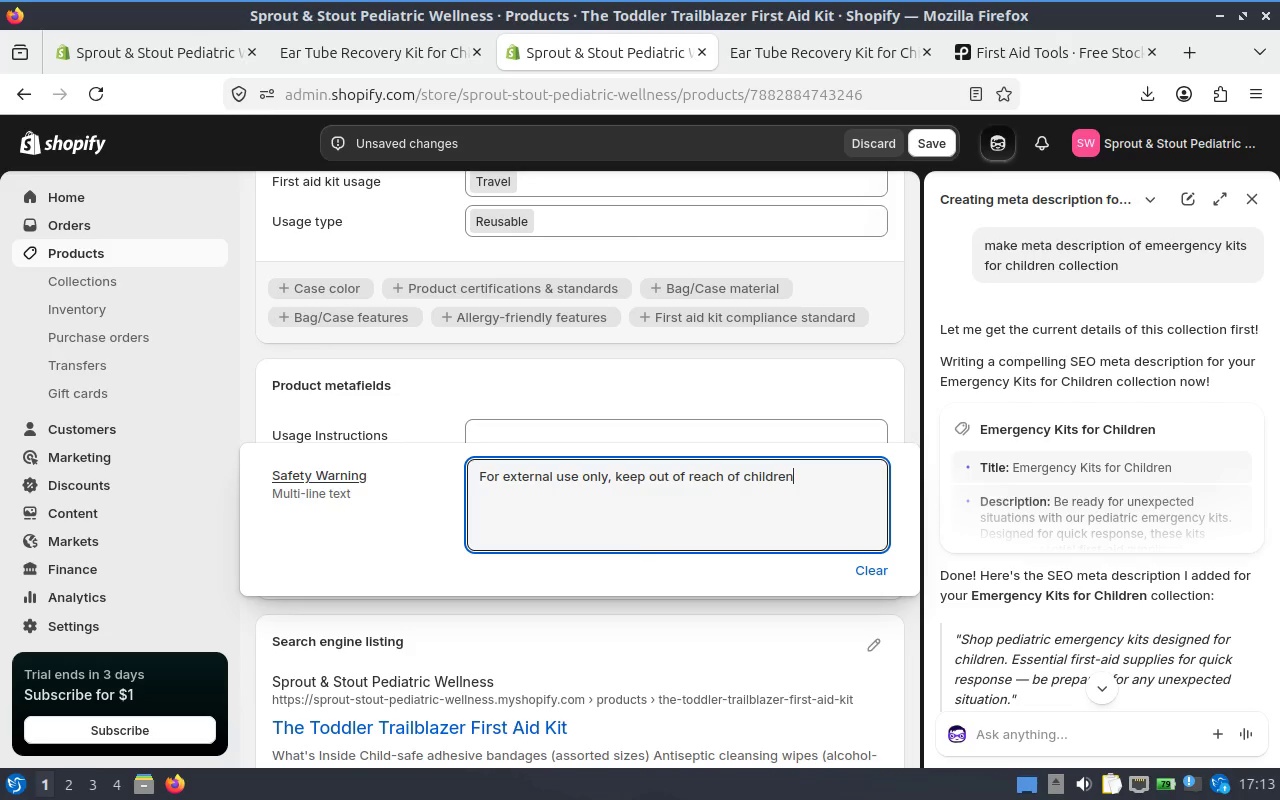 
hold_key(key=ArrowLeft, duration=1.28)
 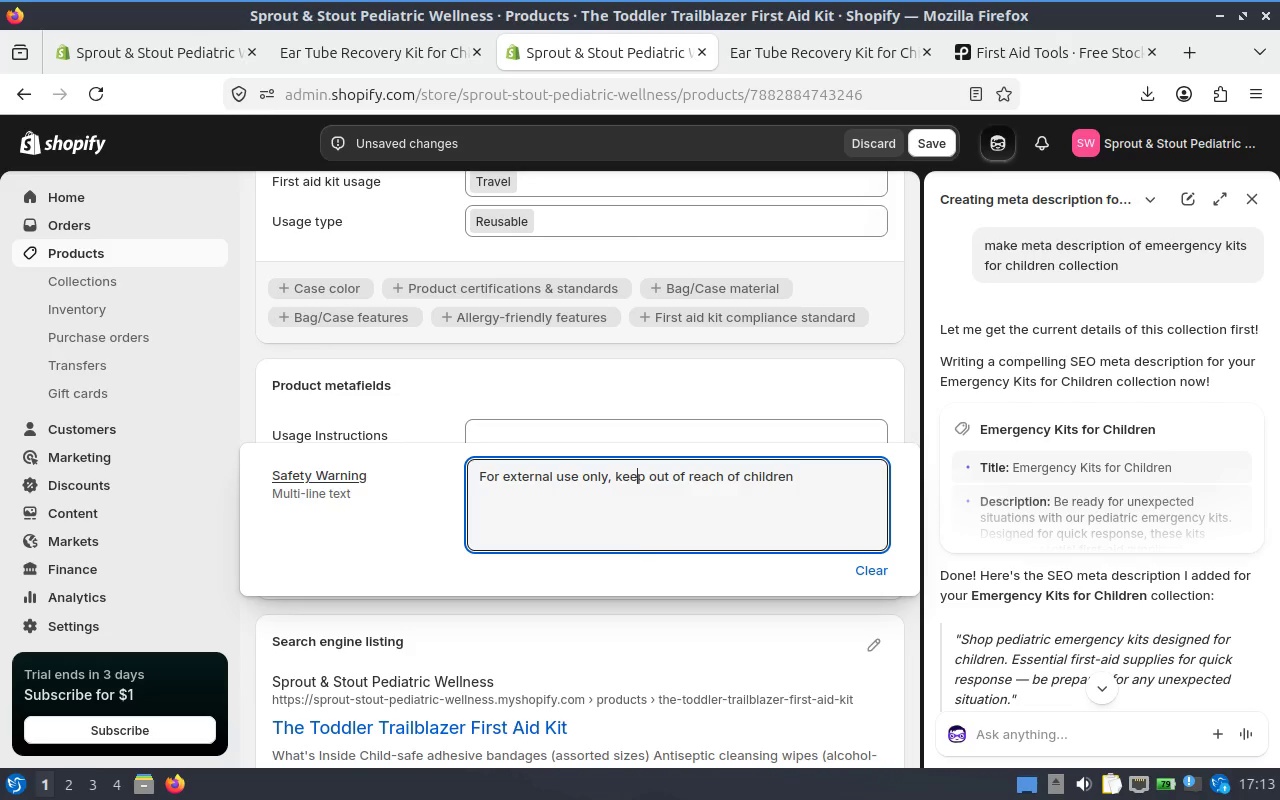 
key(ArrowLeft)
 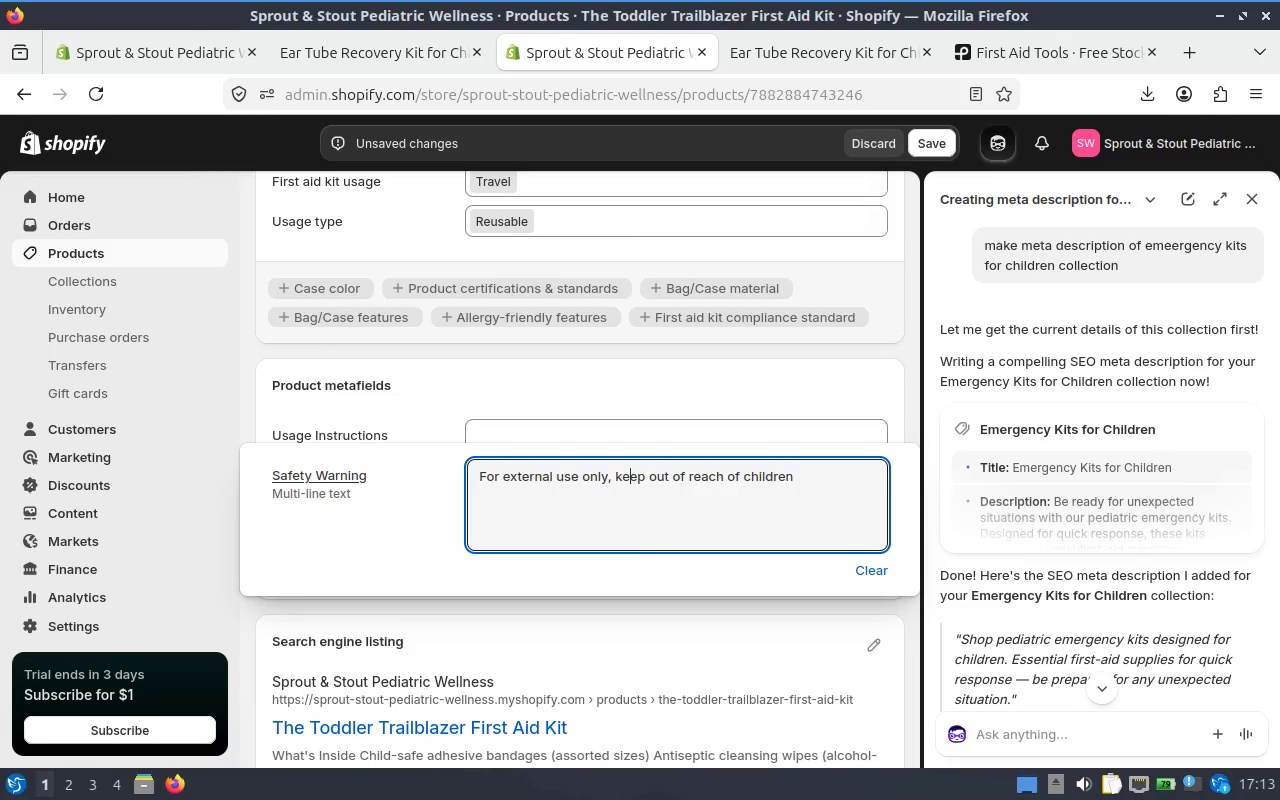 
key(ArrowLeft)
 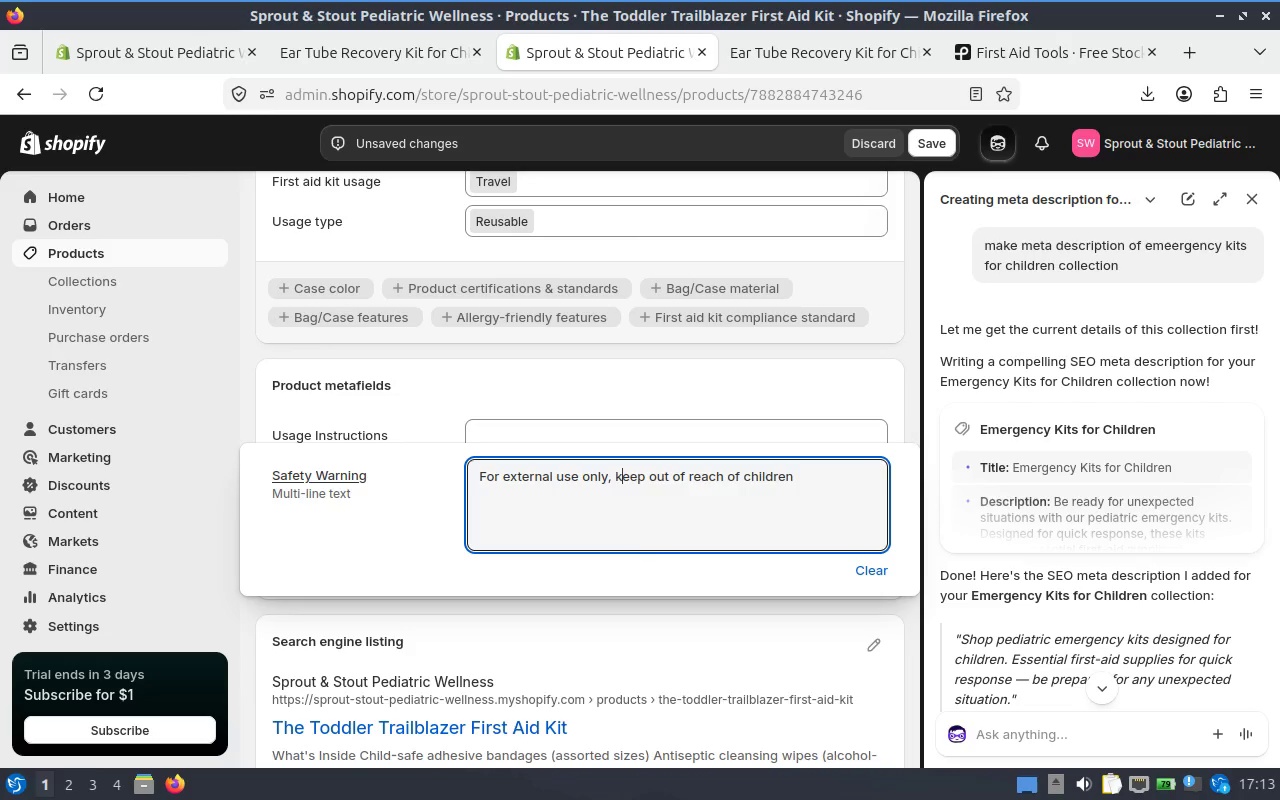 
key(ArrowLeft)
 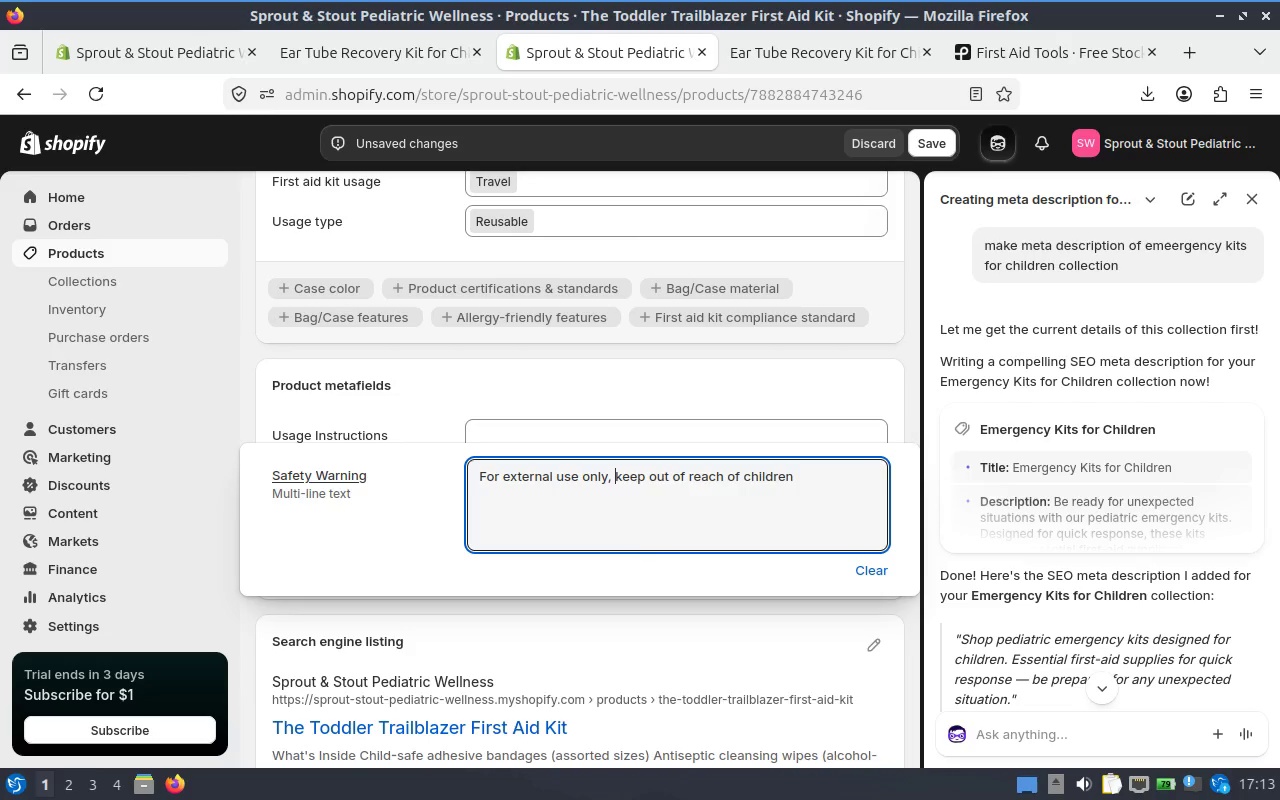 
key(ArrowLeft)
 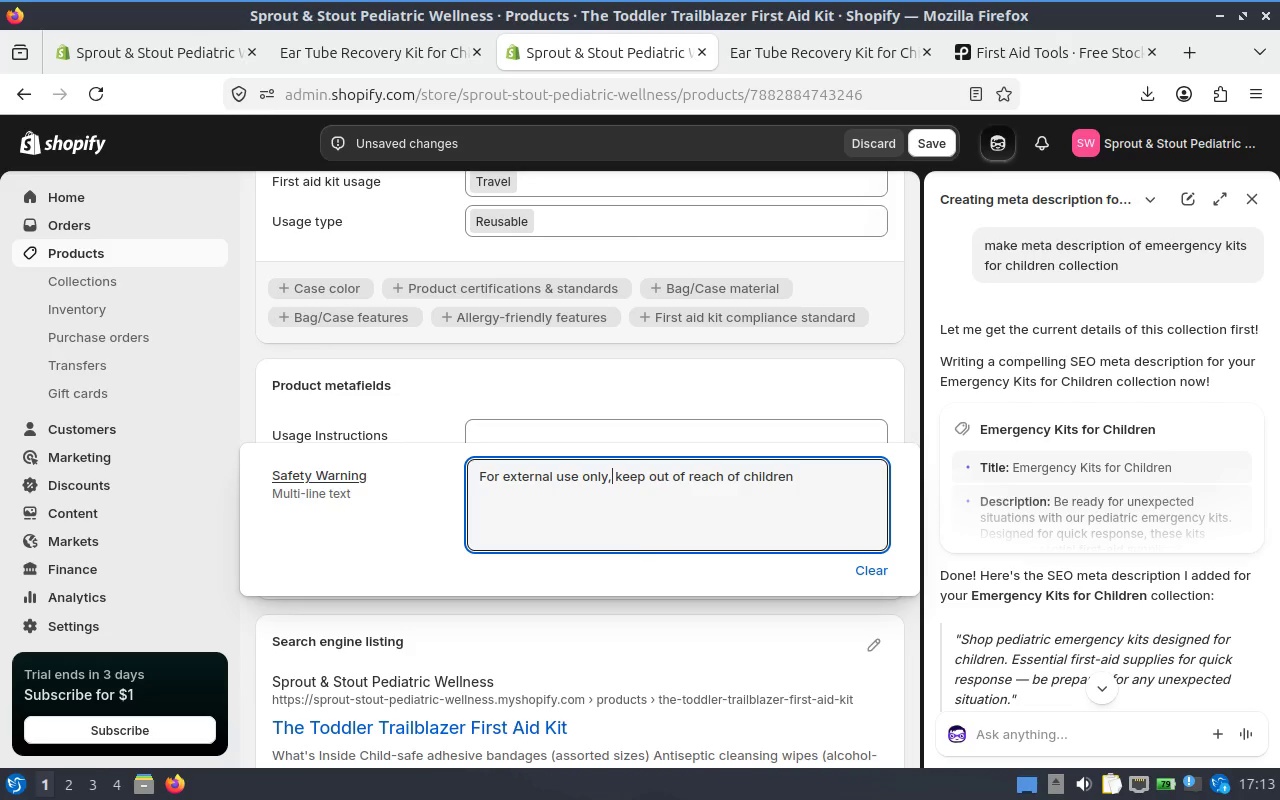 
key(Backspace)
 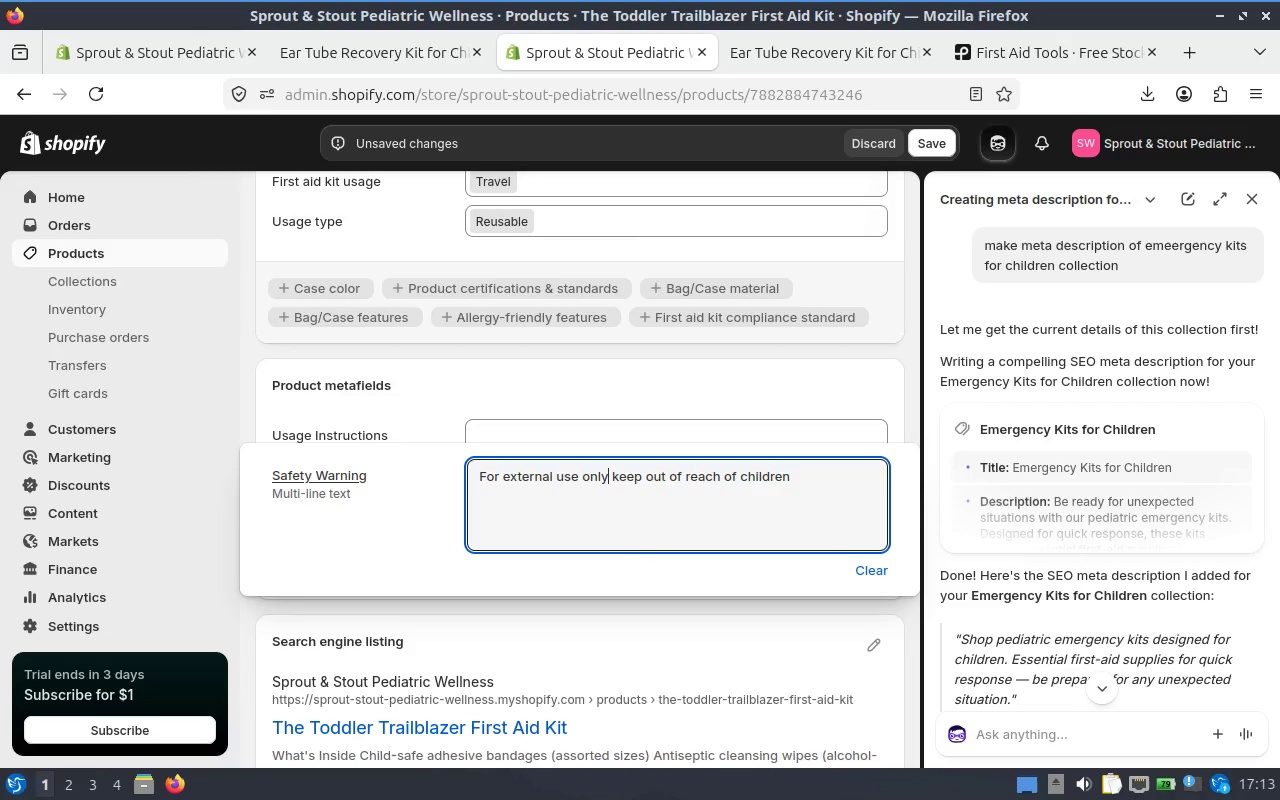 
key(Period)
 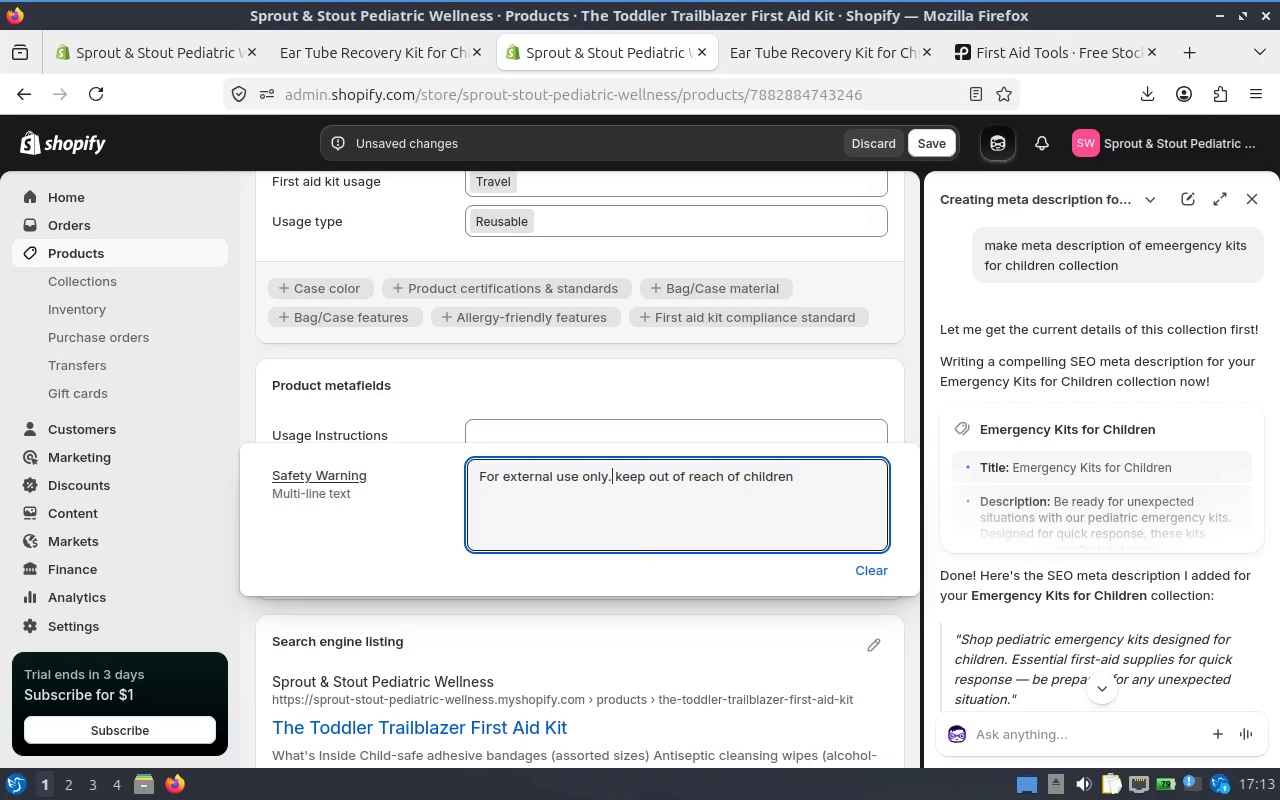 
key(End)
 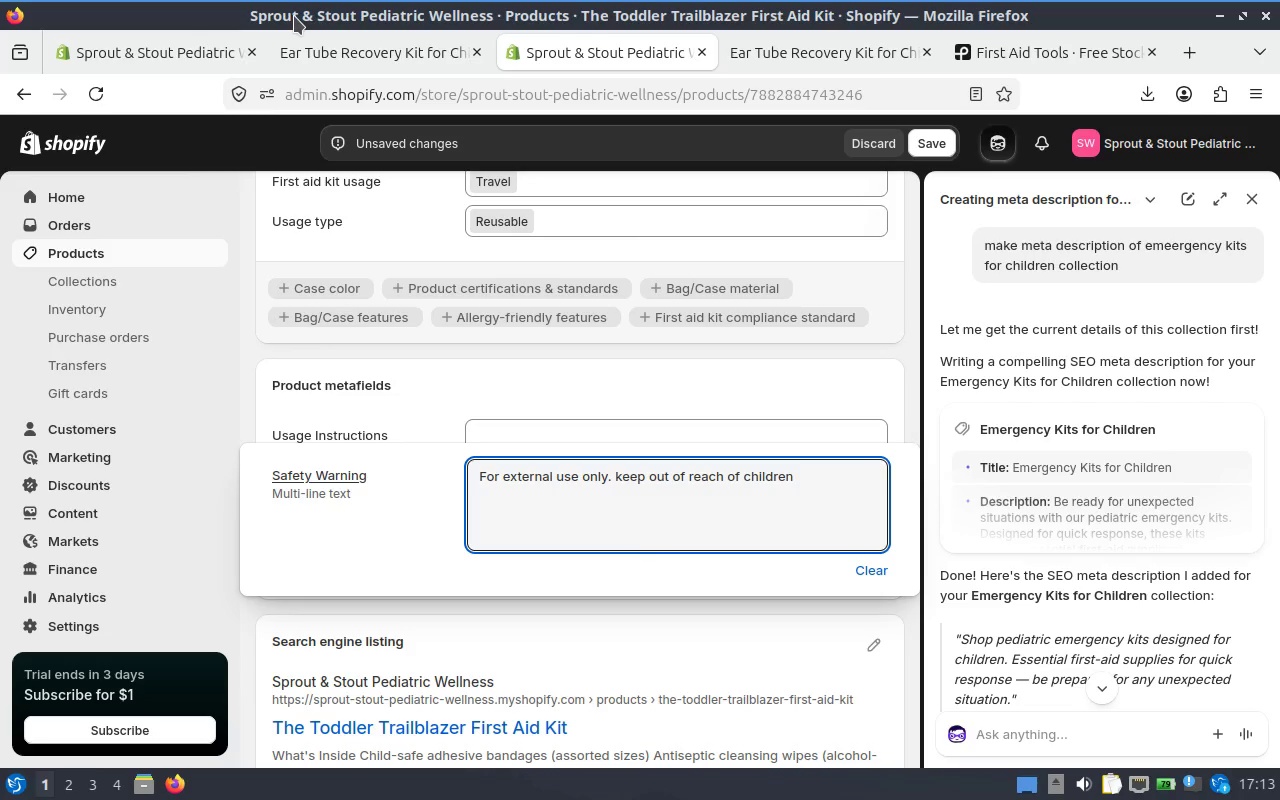 
wait(11.16)
 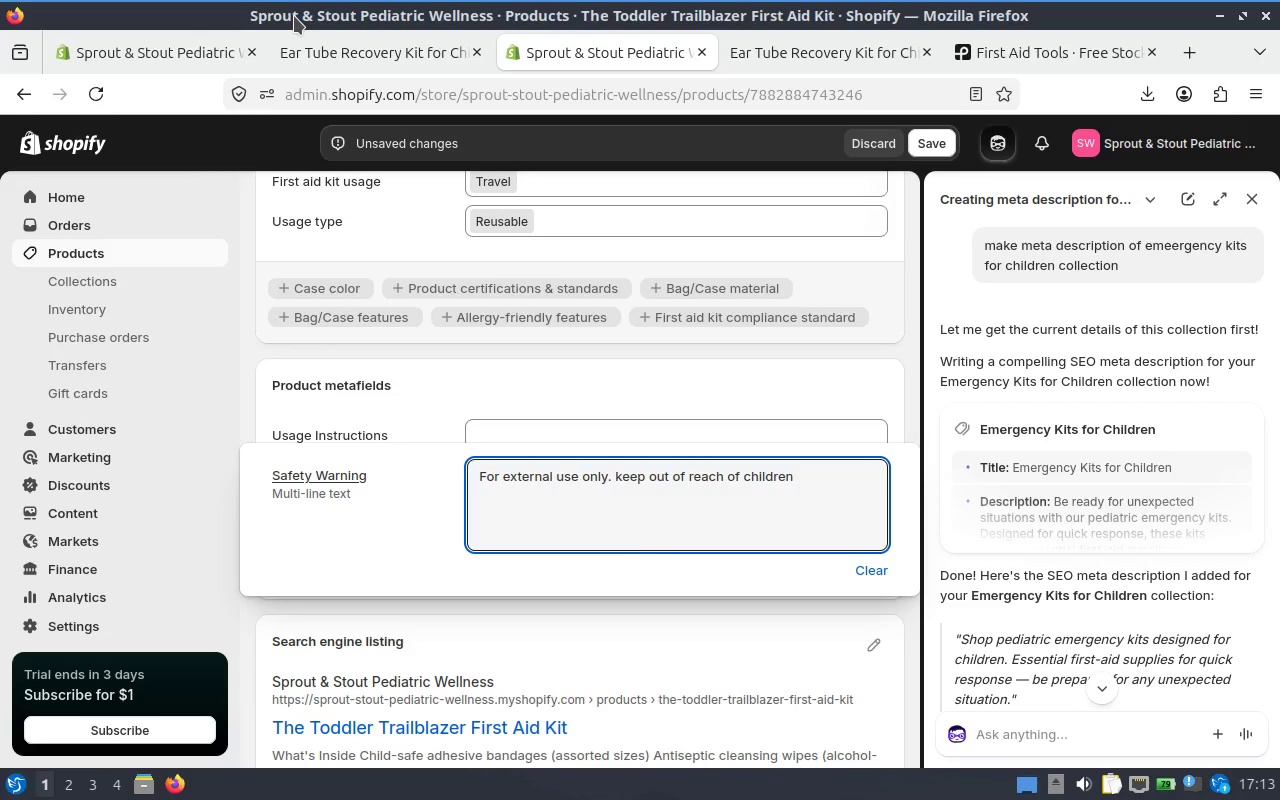 
type( unless u)
key(Backspace)
type(supervised)
 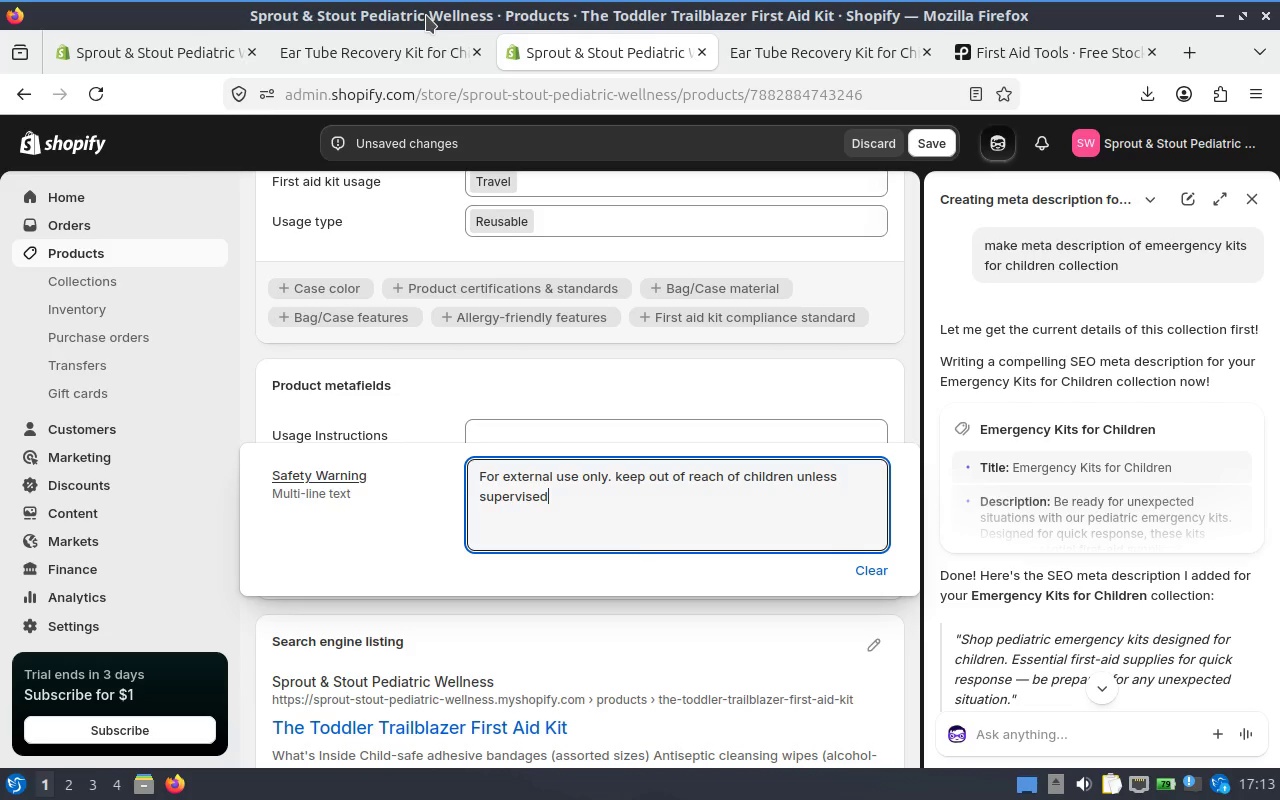 
wait(7.74)
 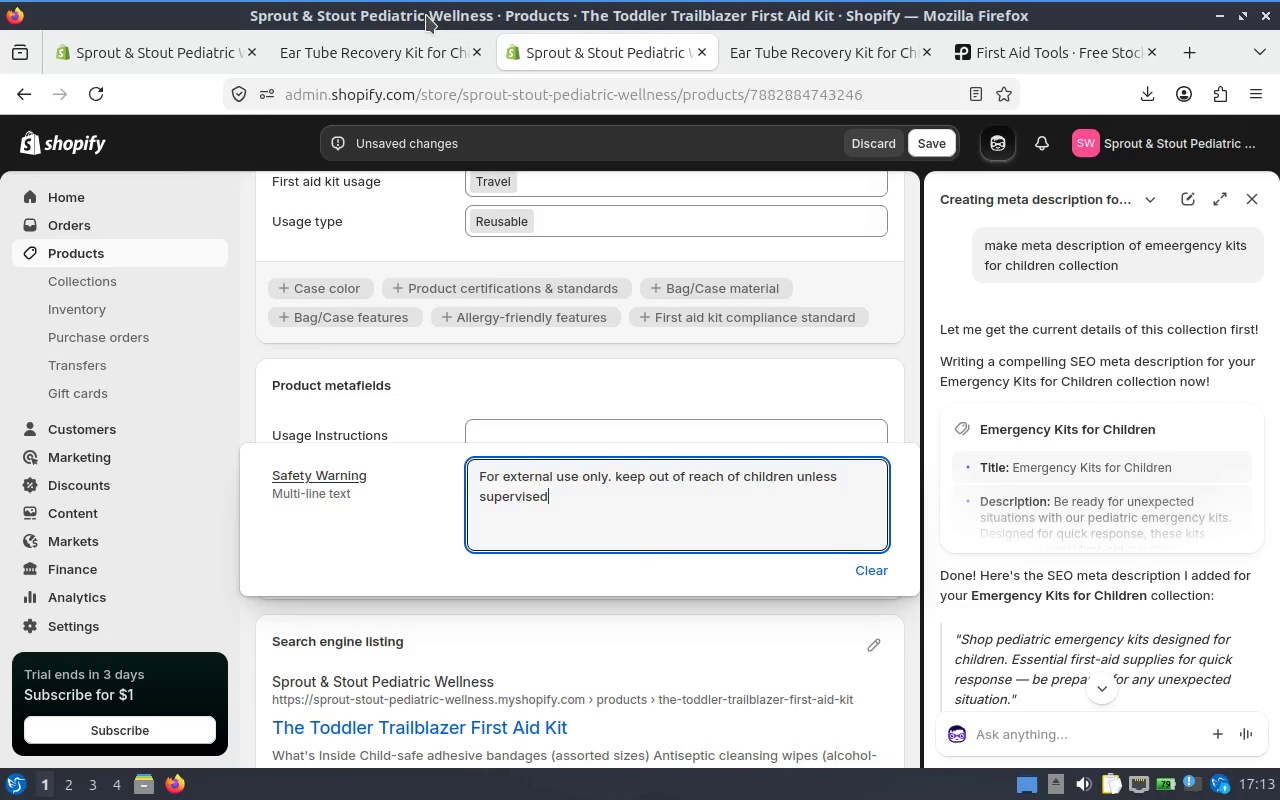 
type(. Consult a pedi)
 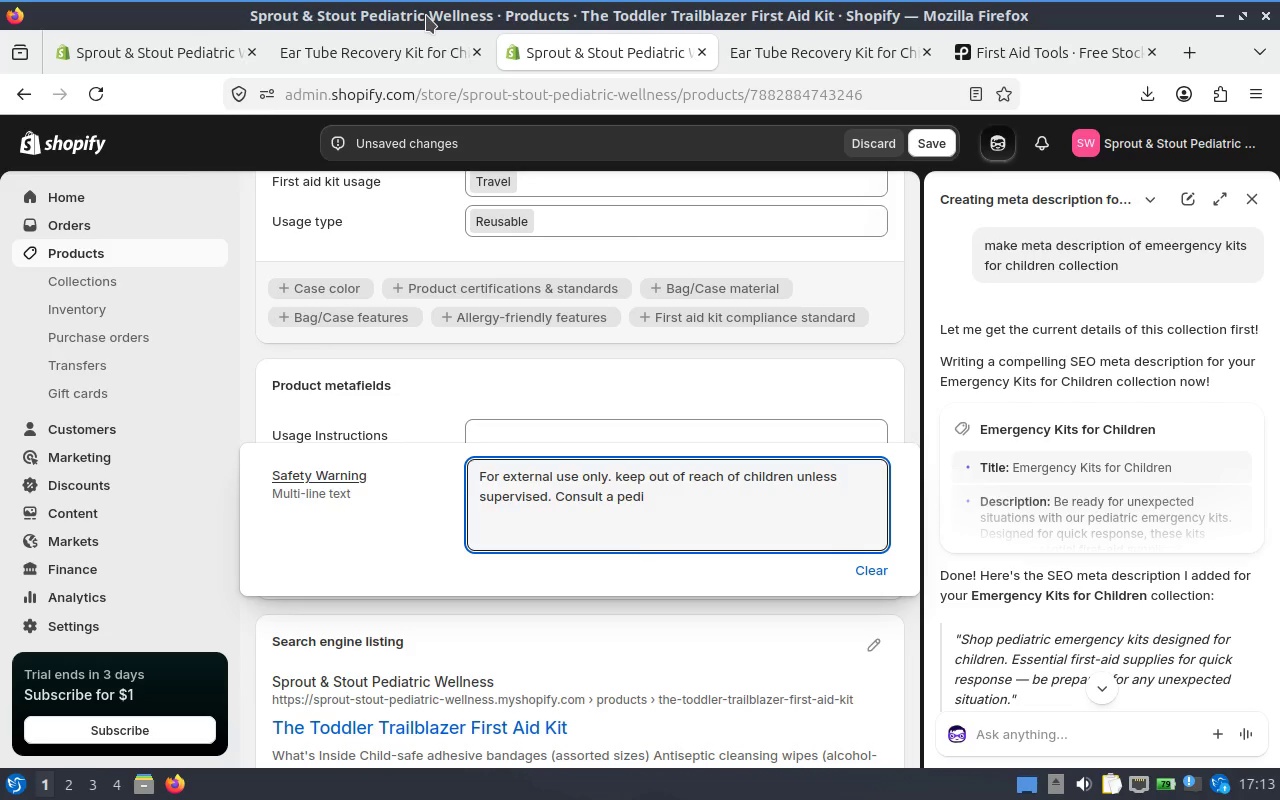 
wait(6.32)
 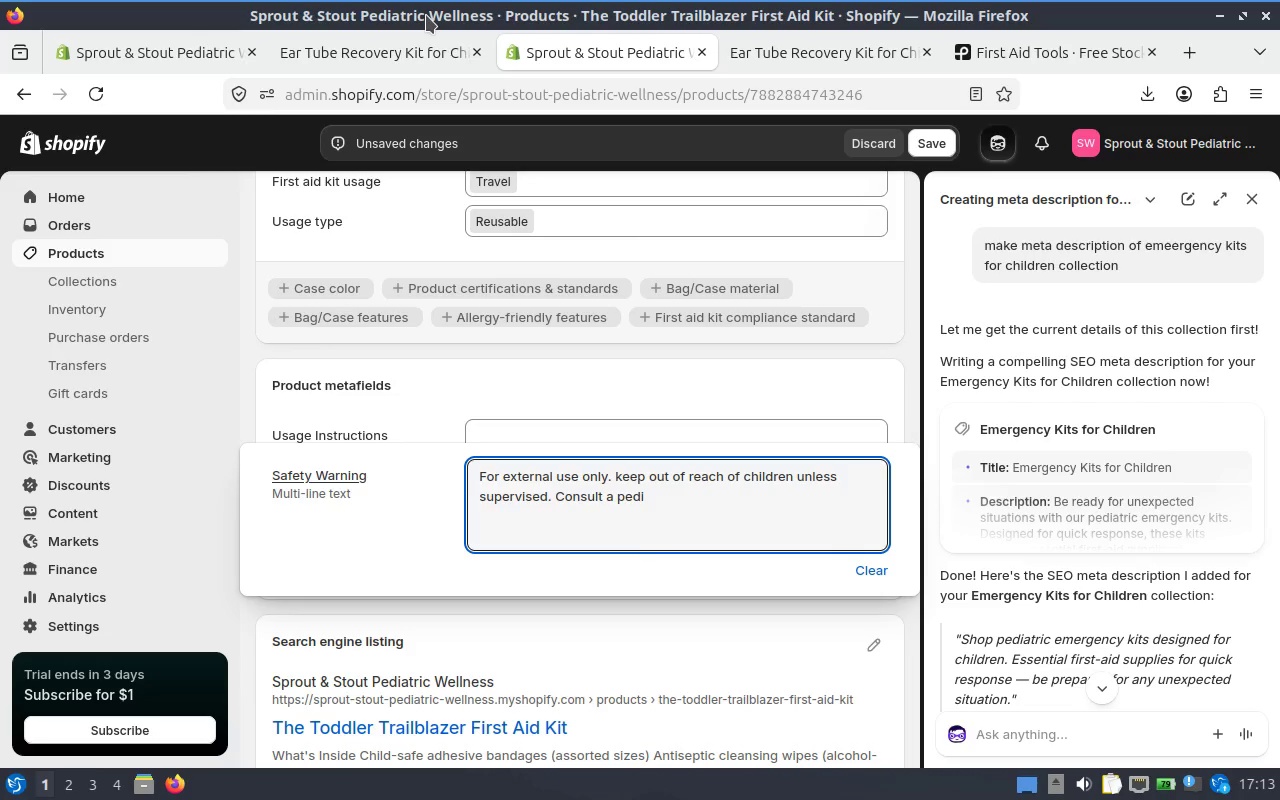 
key(A)
 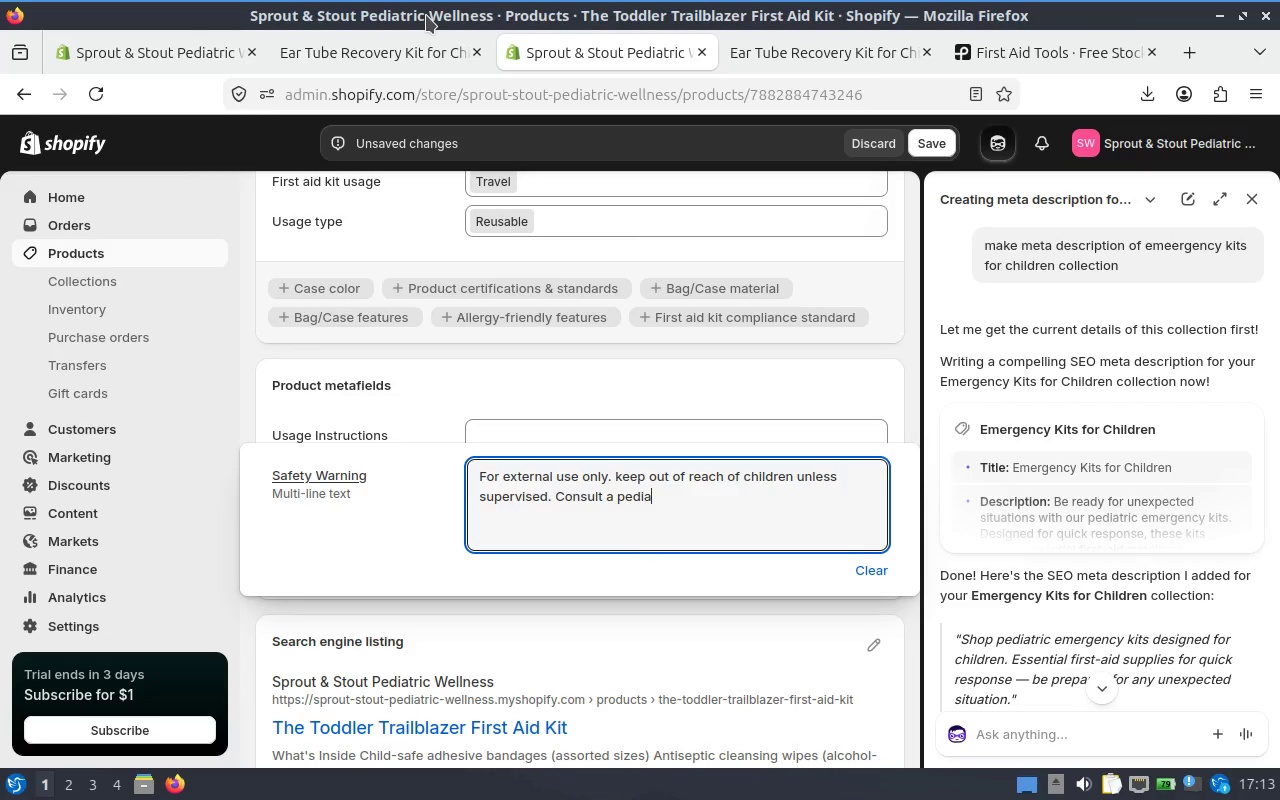 
type(trician for serious inguries )
key(Backspace)
 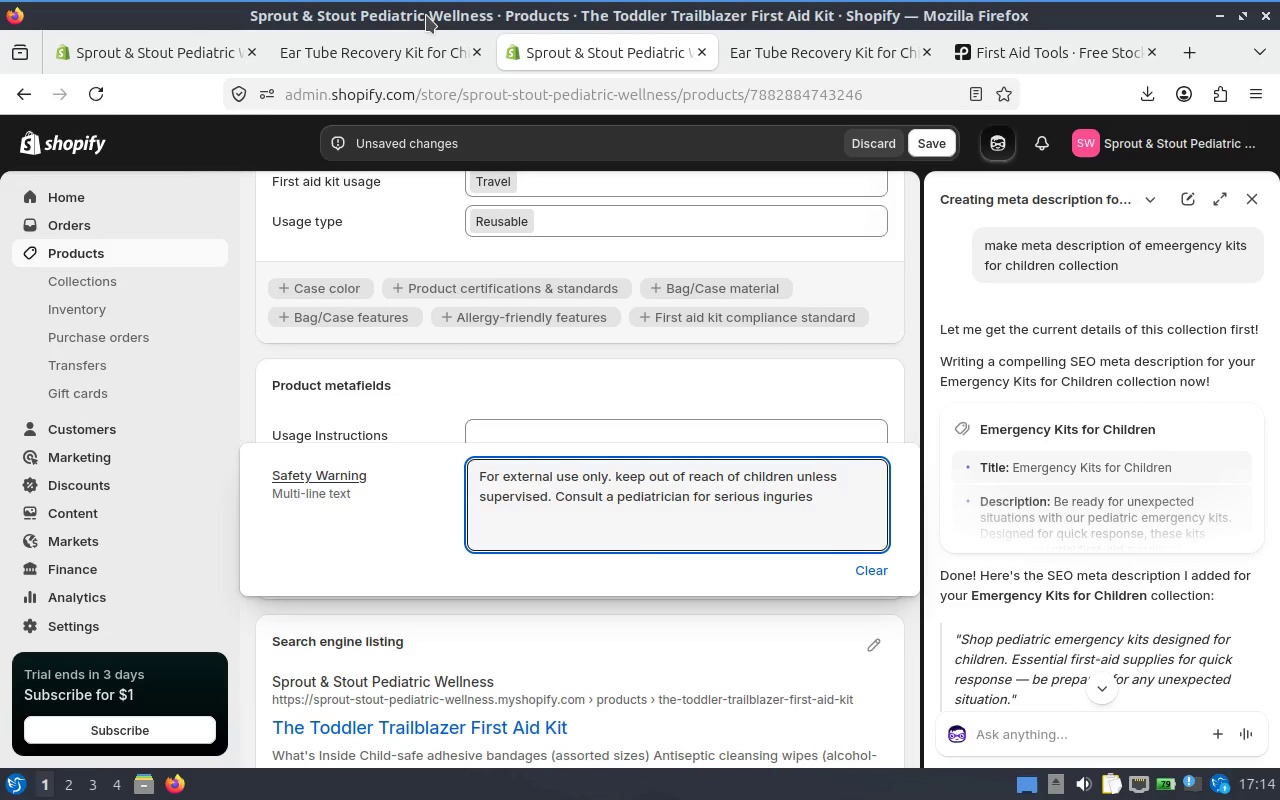 
wait(5.48)
 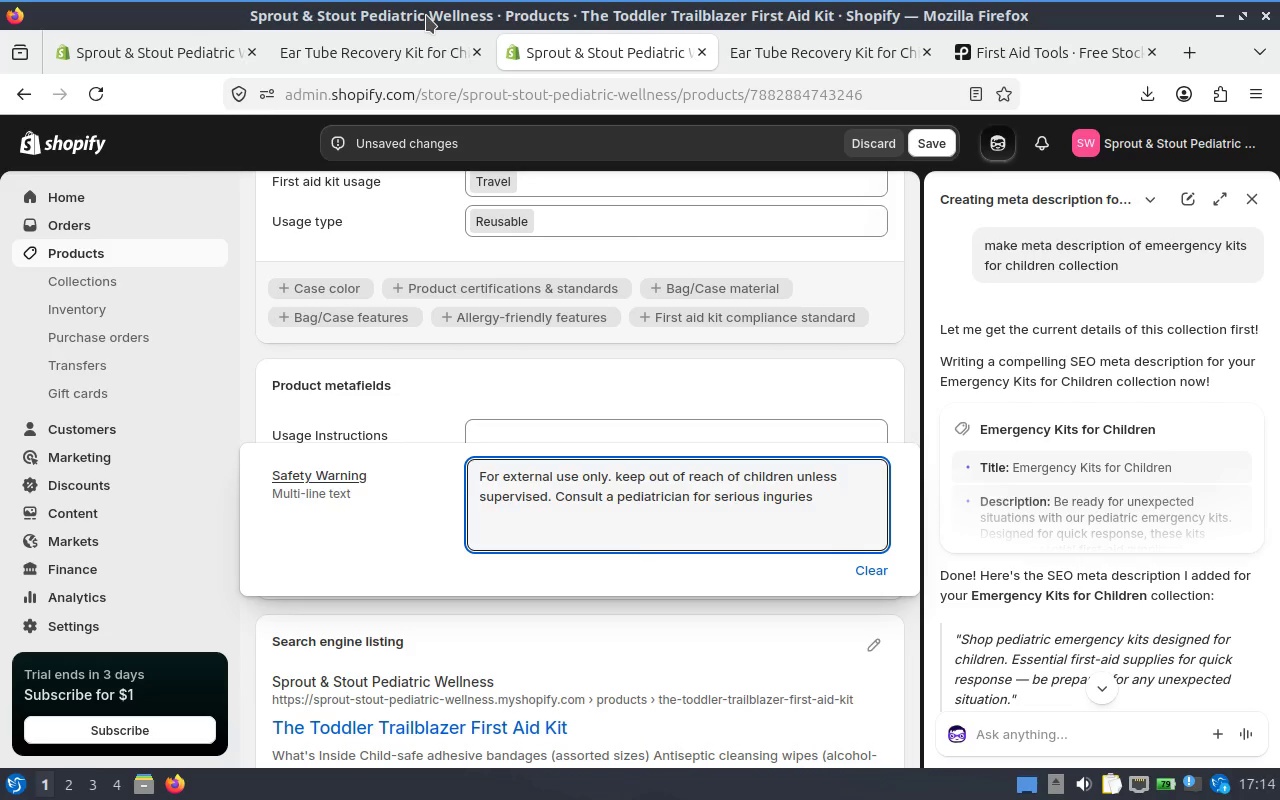 
key(Backspace)
key(Backspace)
key(Backspace)
key(Backspace)
key(Backspace)
key(Backspace)
type(kiroes )
key(Backspace)
key(Backspace)
key(Backspace)
key(Backspace)
key(Backspace)
key(Backspace)
key(Backspace)
type(juries )
key(Backspace)
type(.)
 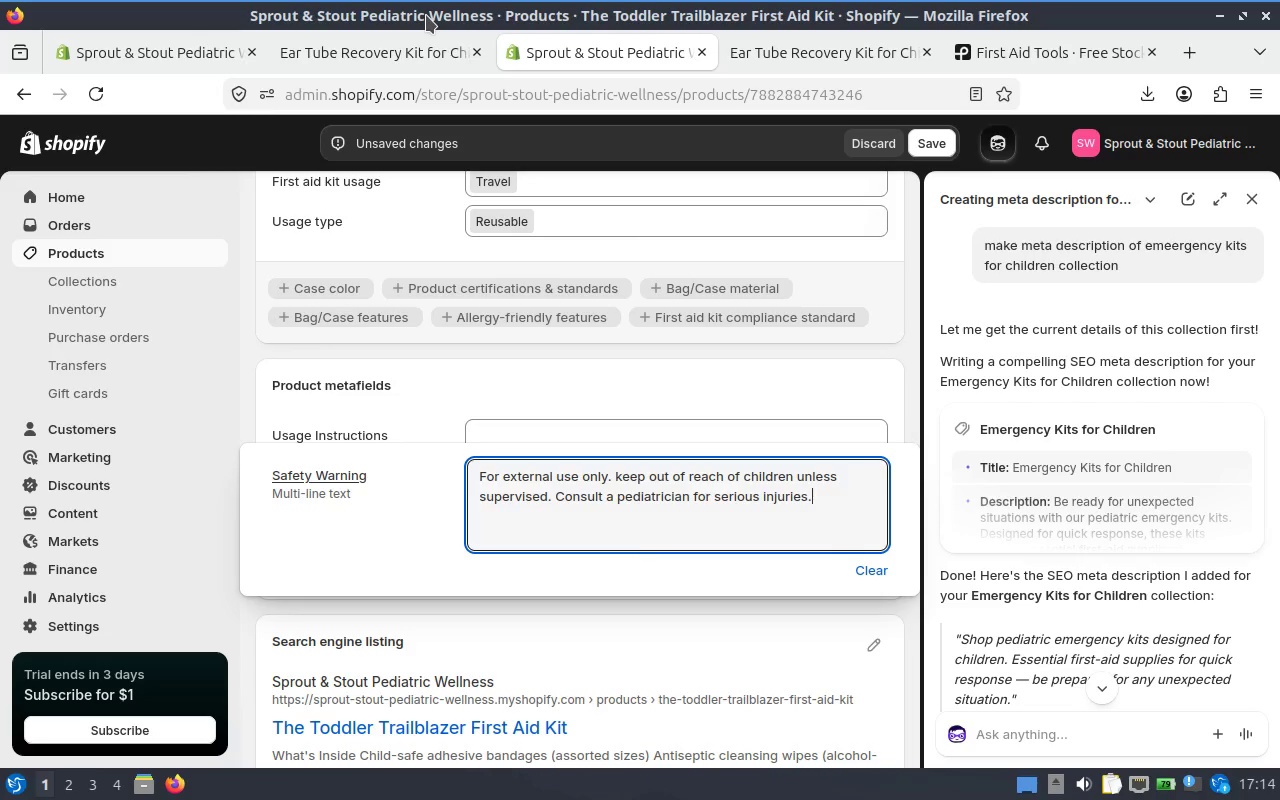 
wait(10.37)
 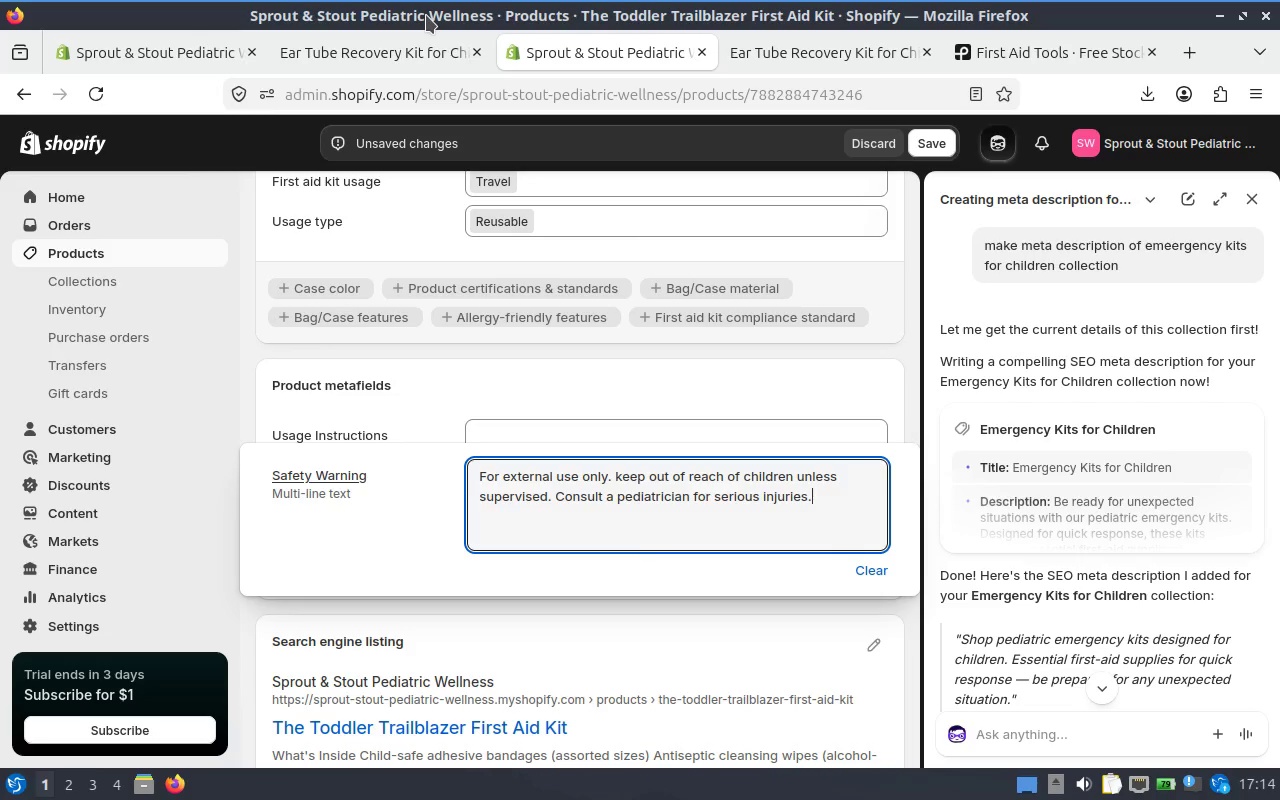 
left_click([893, 400])
 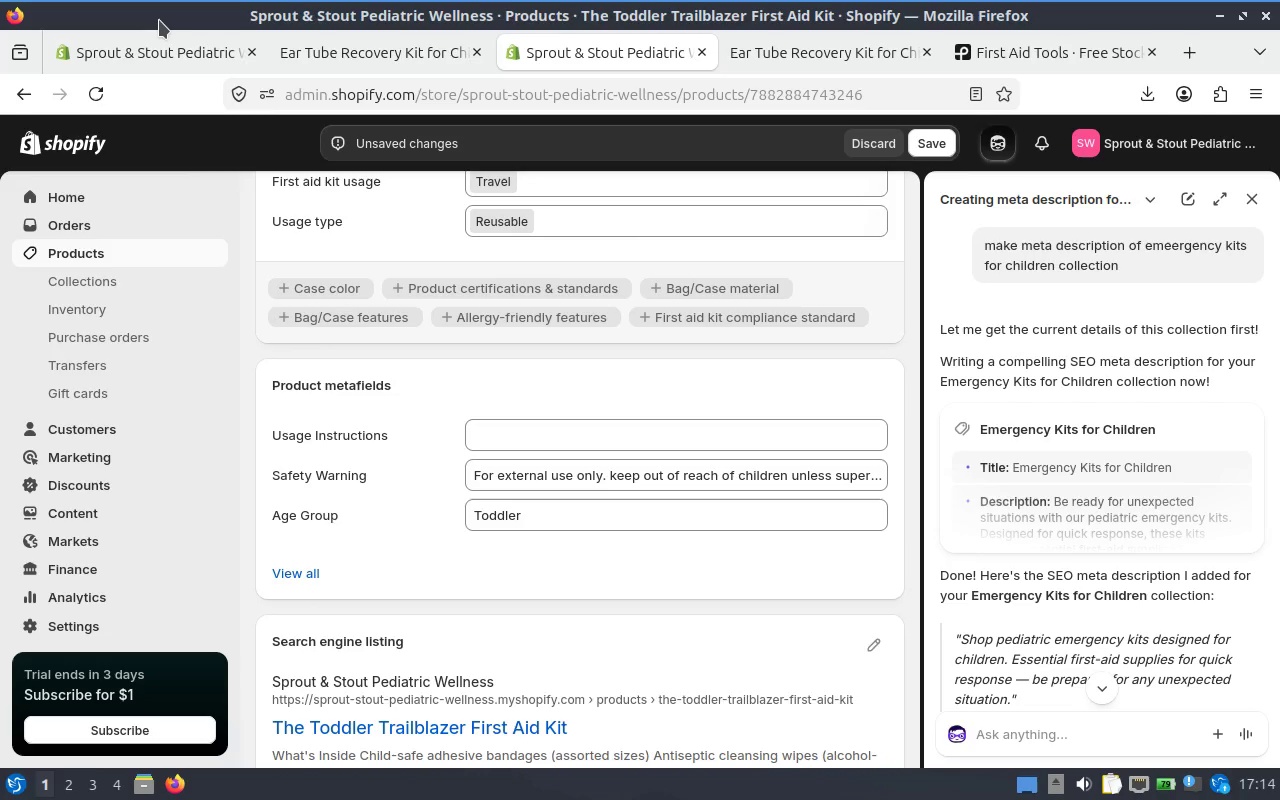 
wait(21.74)
 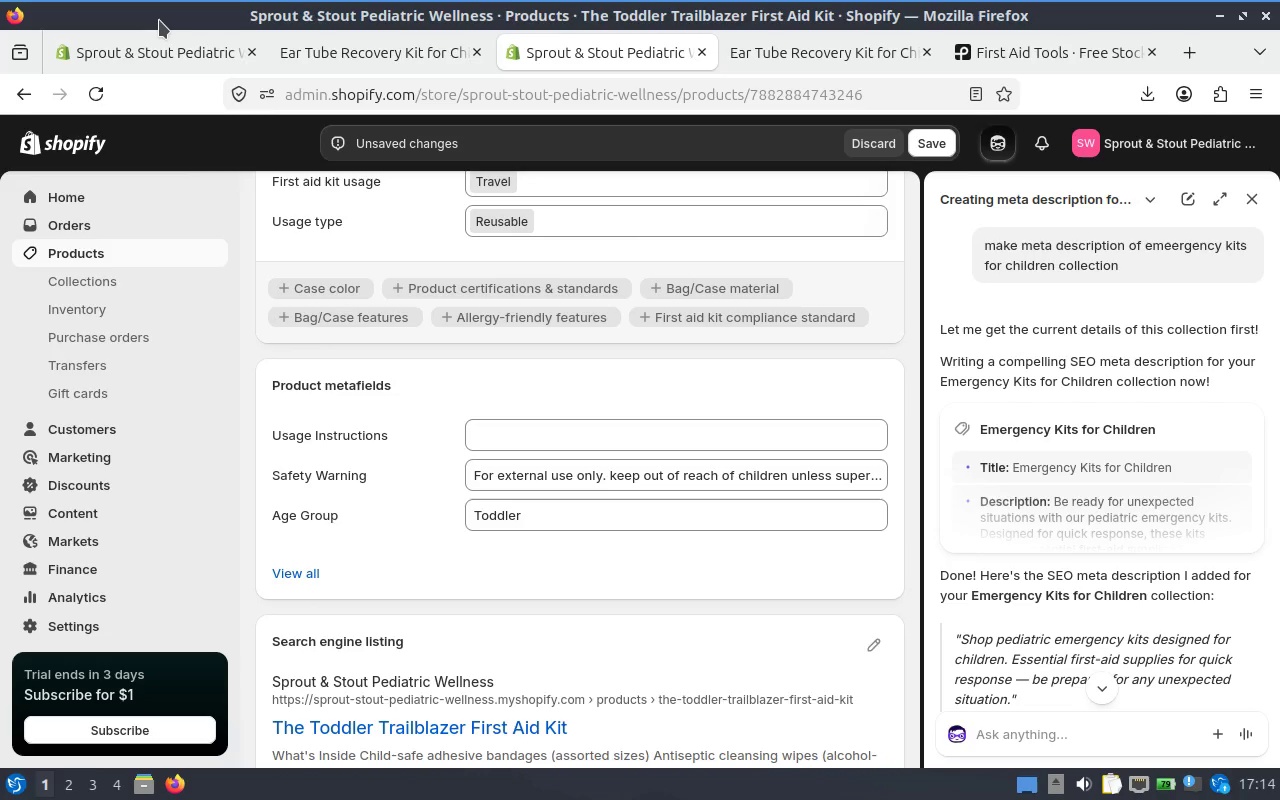 
scroll: coordinate [571, 378], scroll_direction: up, amount: 13.0
 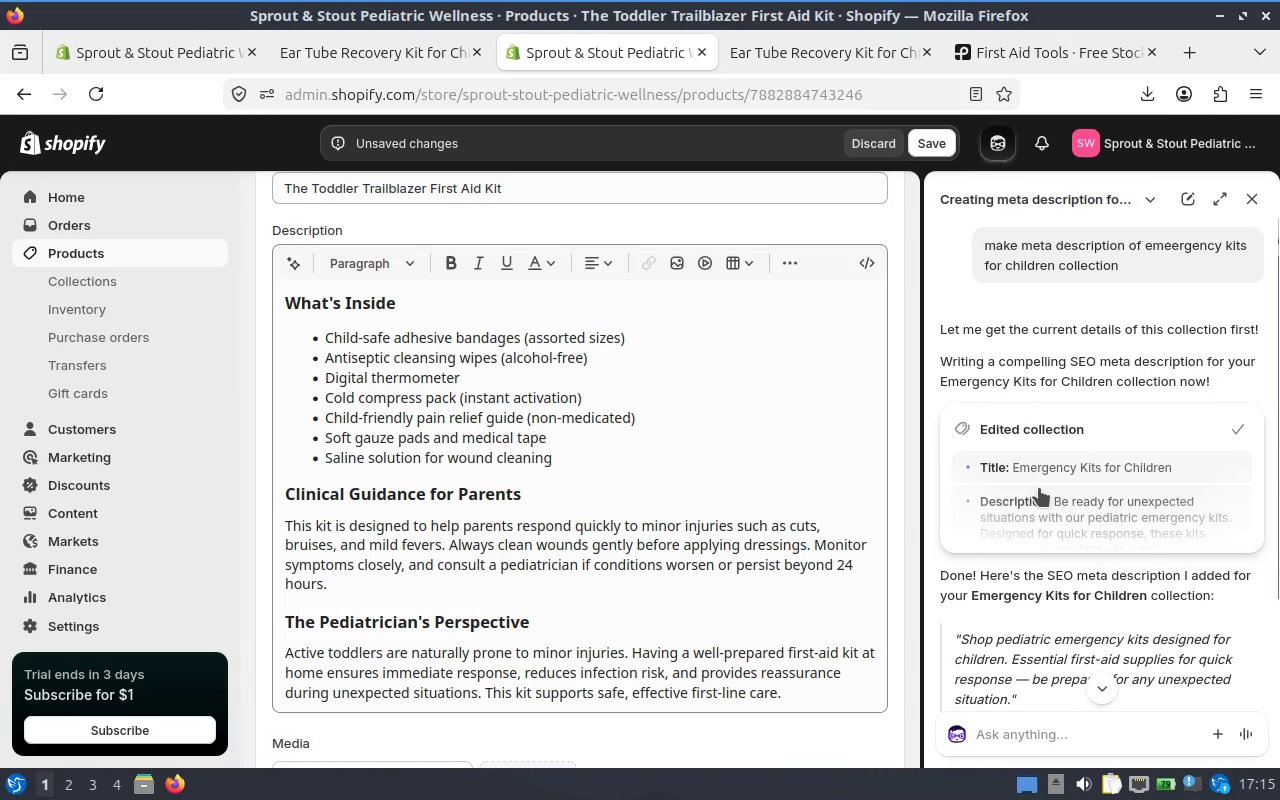 
wait(20.47)
 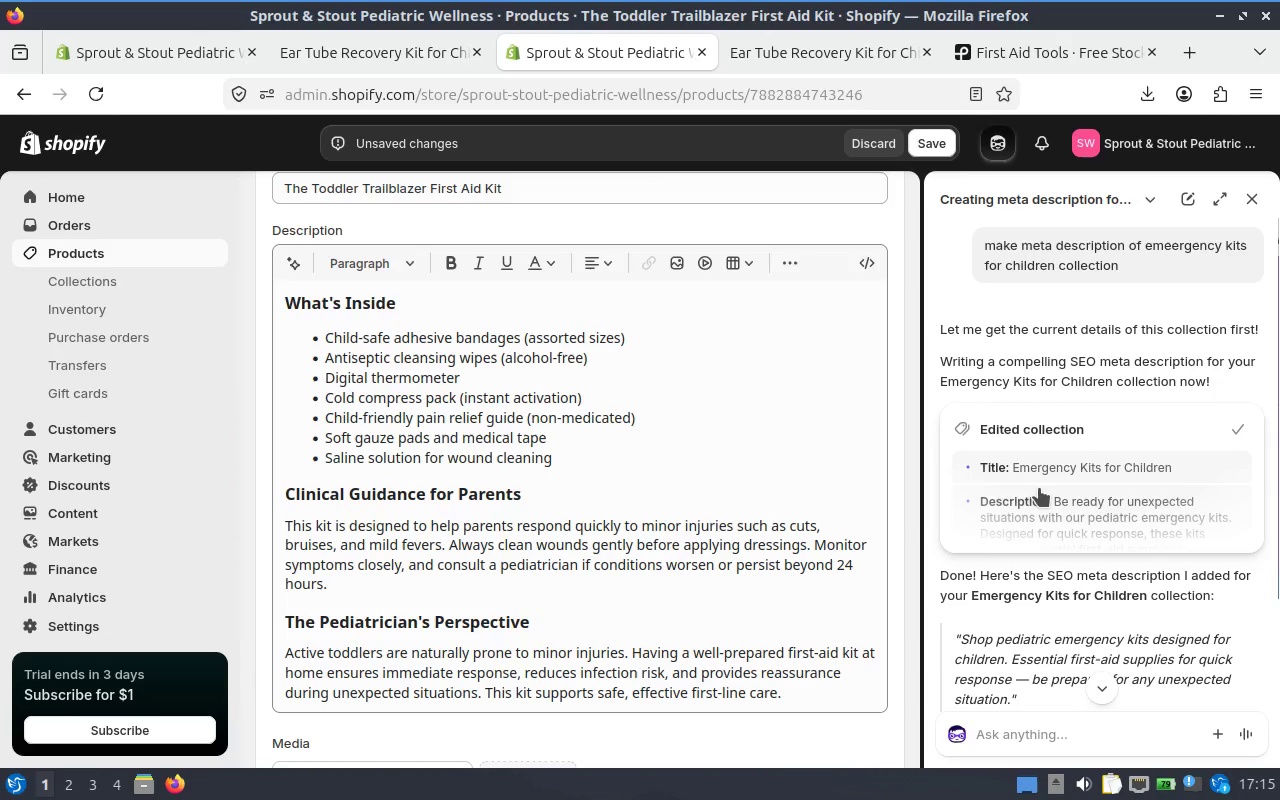 
scroll: coordinate [624, 518], scroll_direction: down, amount: 3.0
 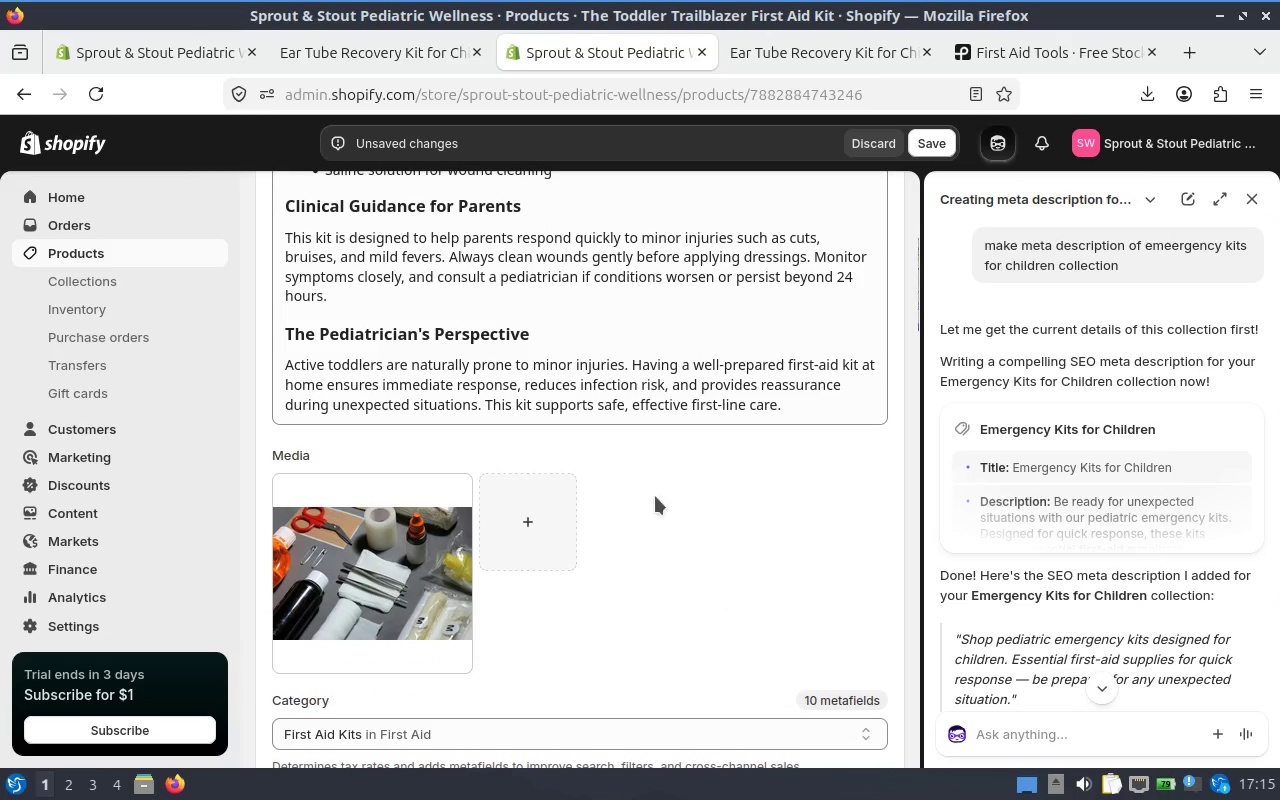 
scroll: coordinate [549, 452], scroll_direction: up, amount: 4.0
 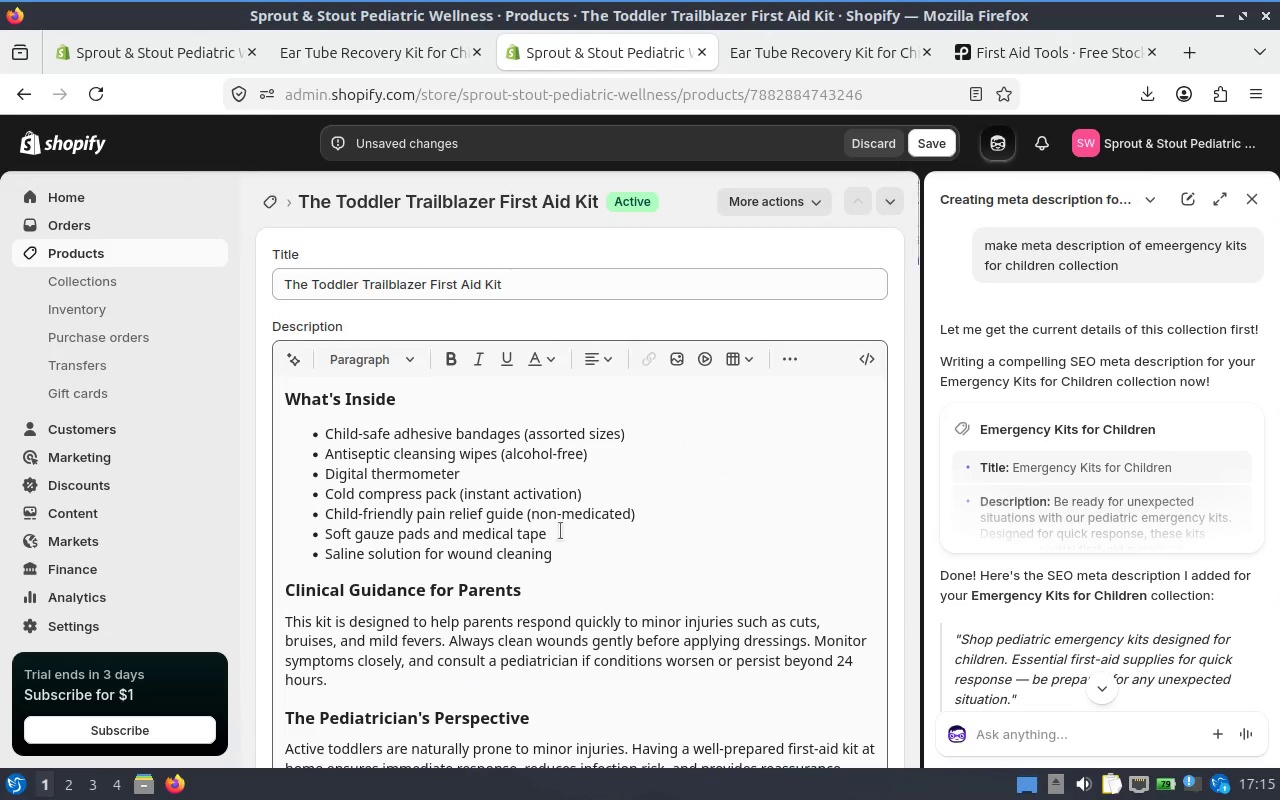 
scroll: coordinate [629, 457], scroll_direction: down, amount: 2.0
 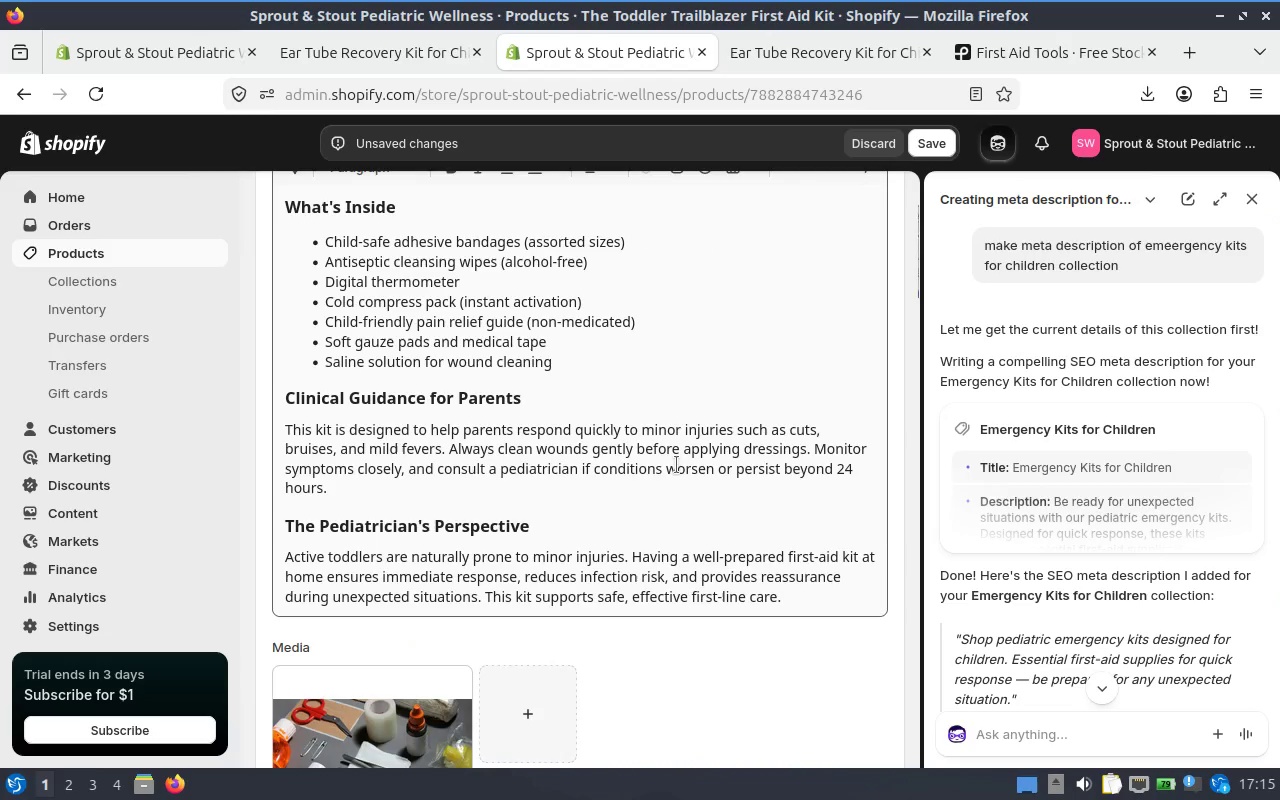 
left_click([676, 465])
 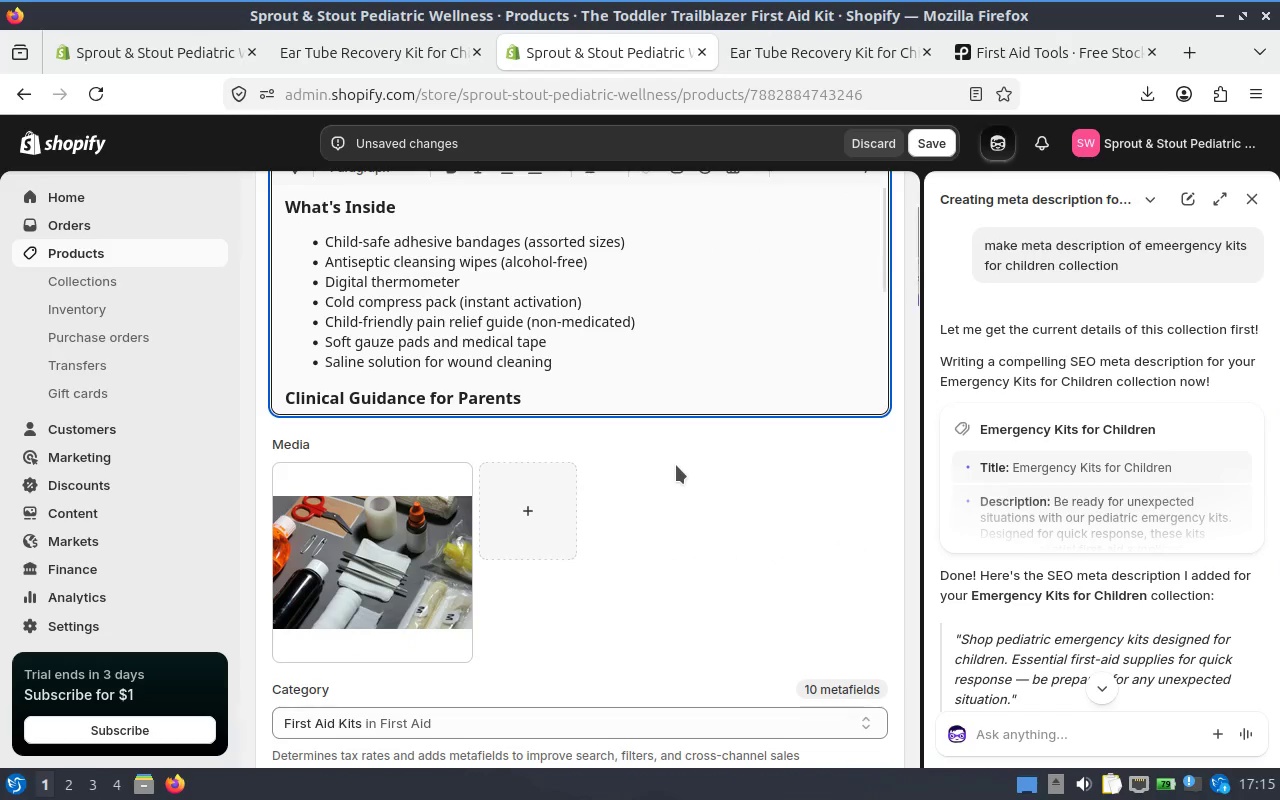 
hold_key(key=ControlLeft, duration=0.31)
 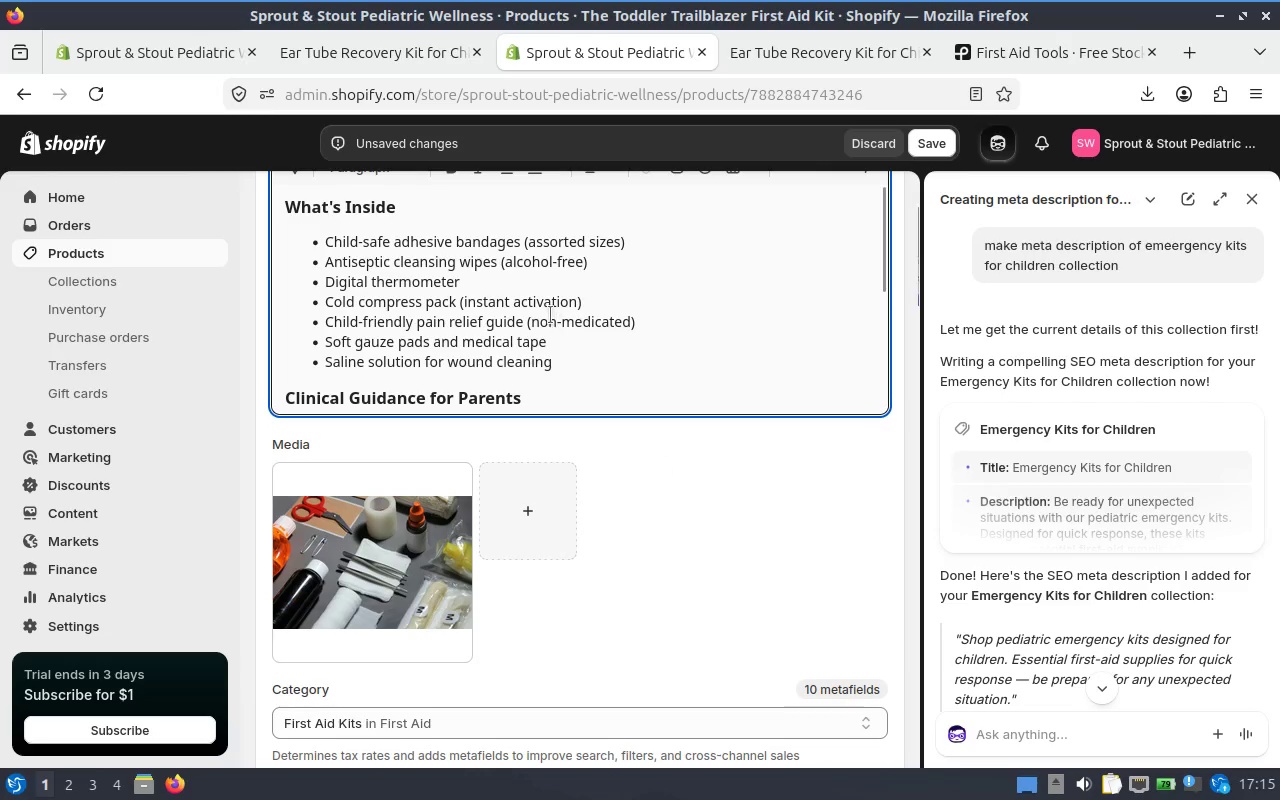 
left_click([550, 315])
 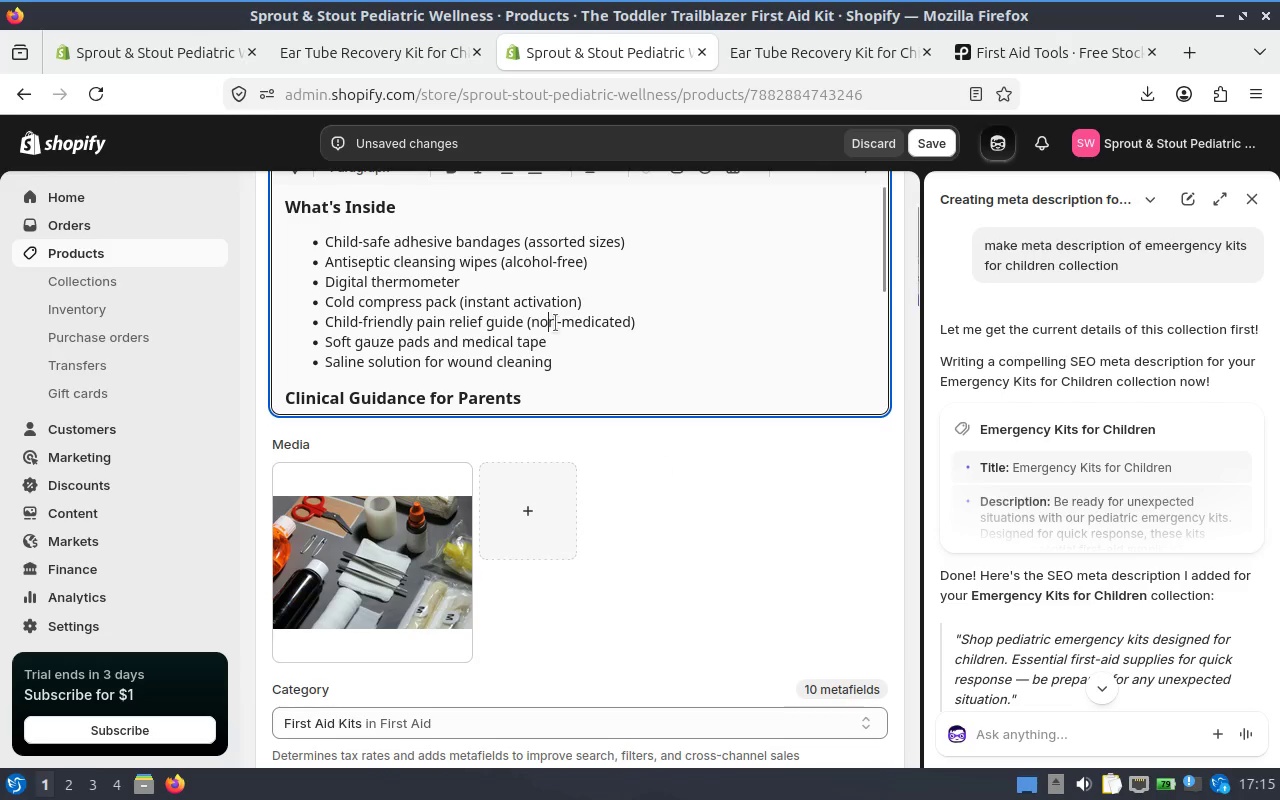 
key(Control+ControlLeft)
 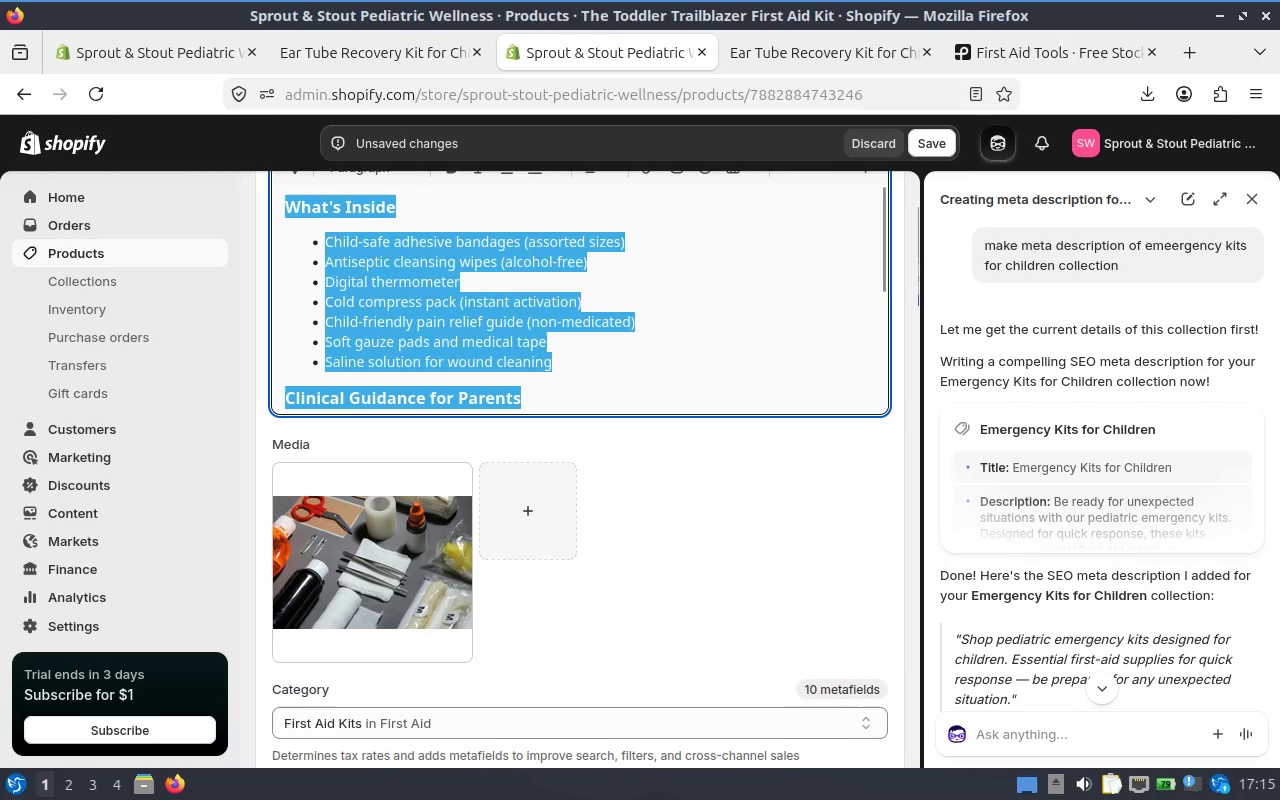 
key(Control+A)
 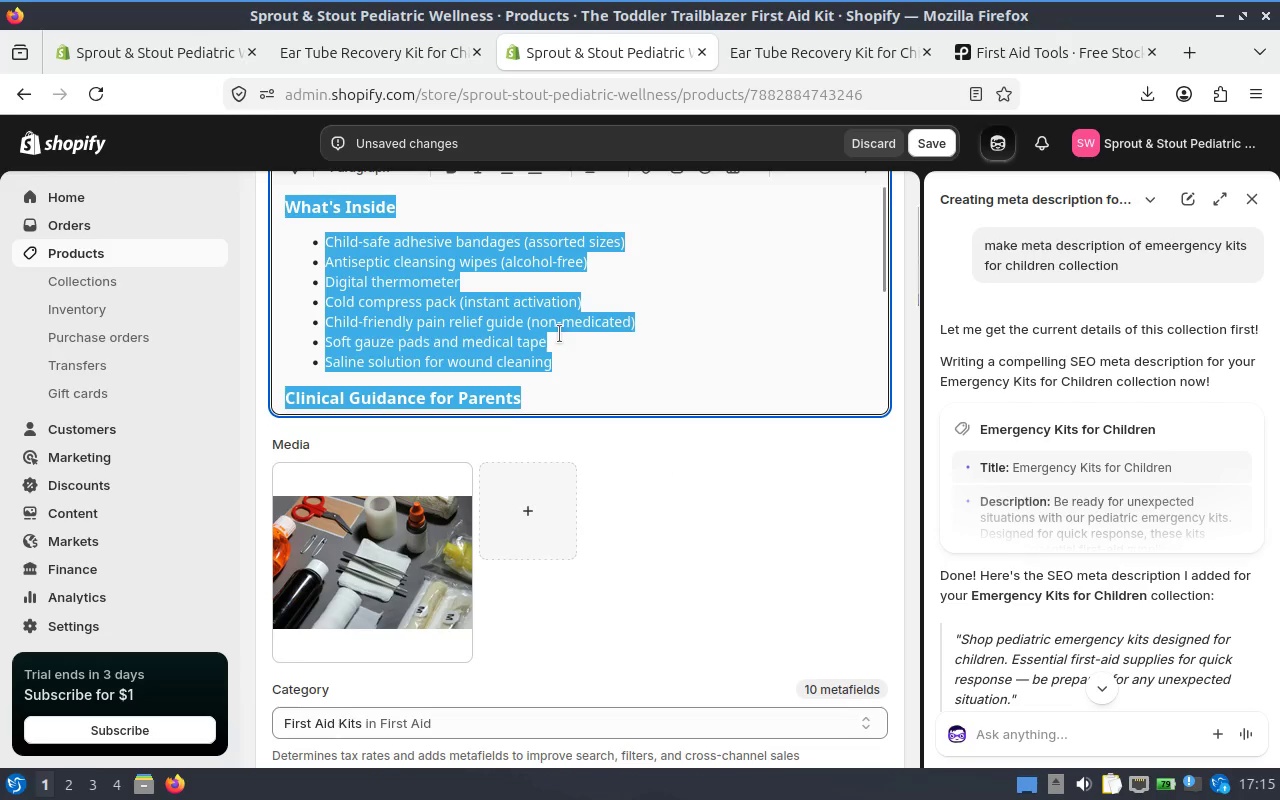 
scroll: coordinate [560, 343], scroll_direction: up, amount: 3.0
 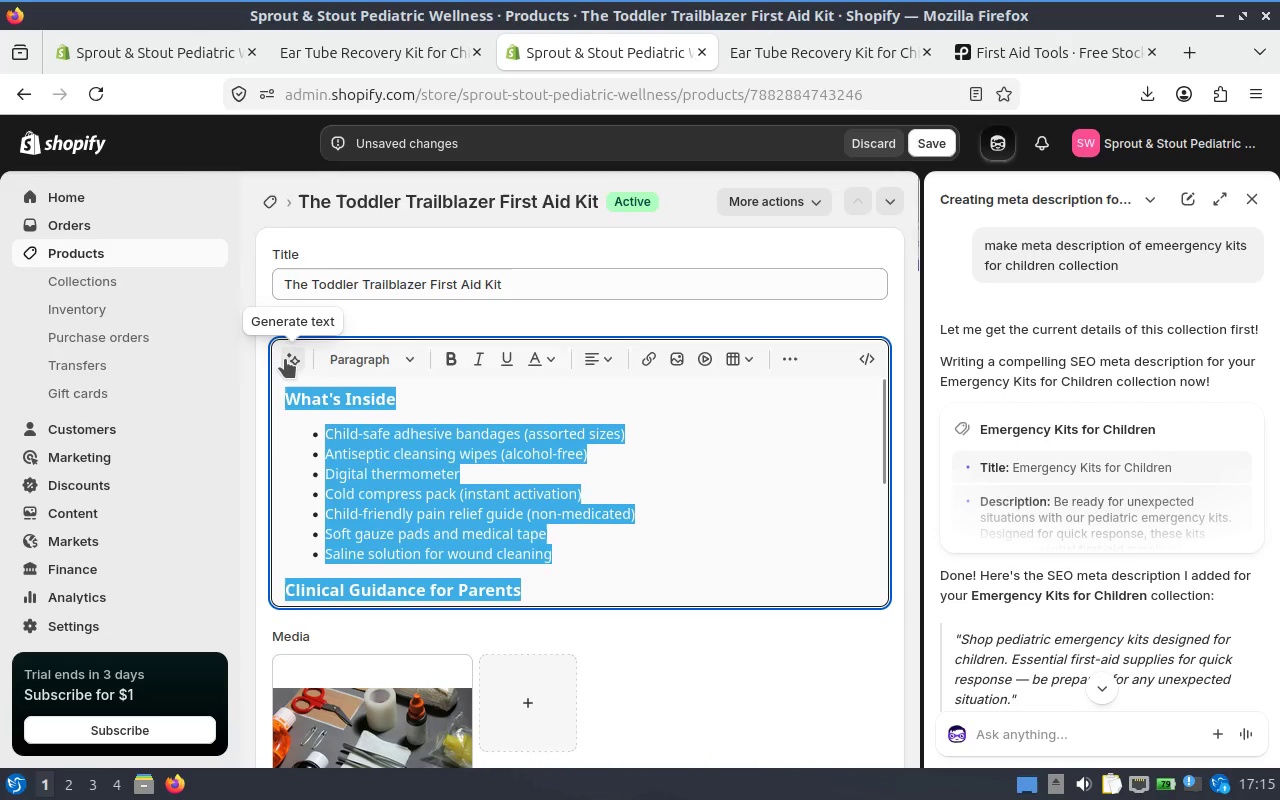 
left_click([286, 359])
 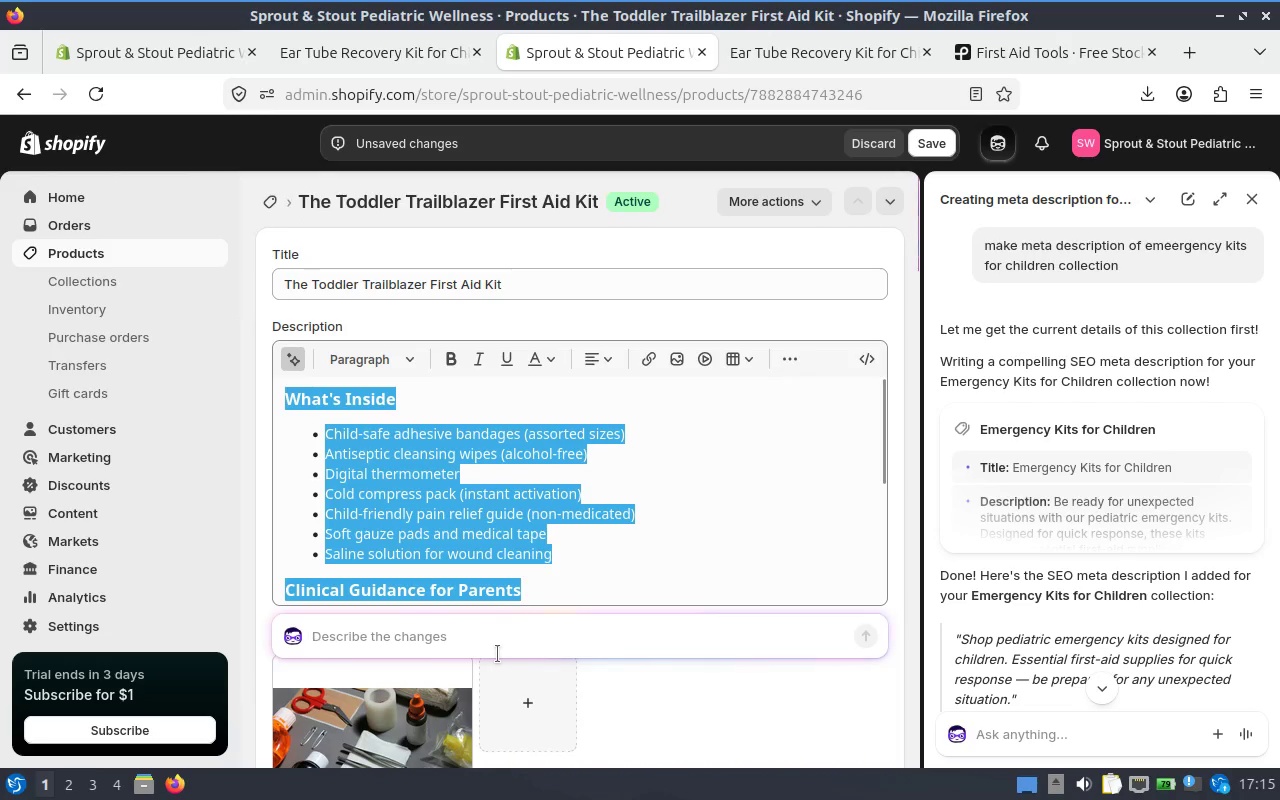 
type(make some text bold as well indie)
key(Backspace)
key(Backspace)
key(Backspace)
type(side inteligently don't change text)
 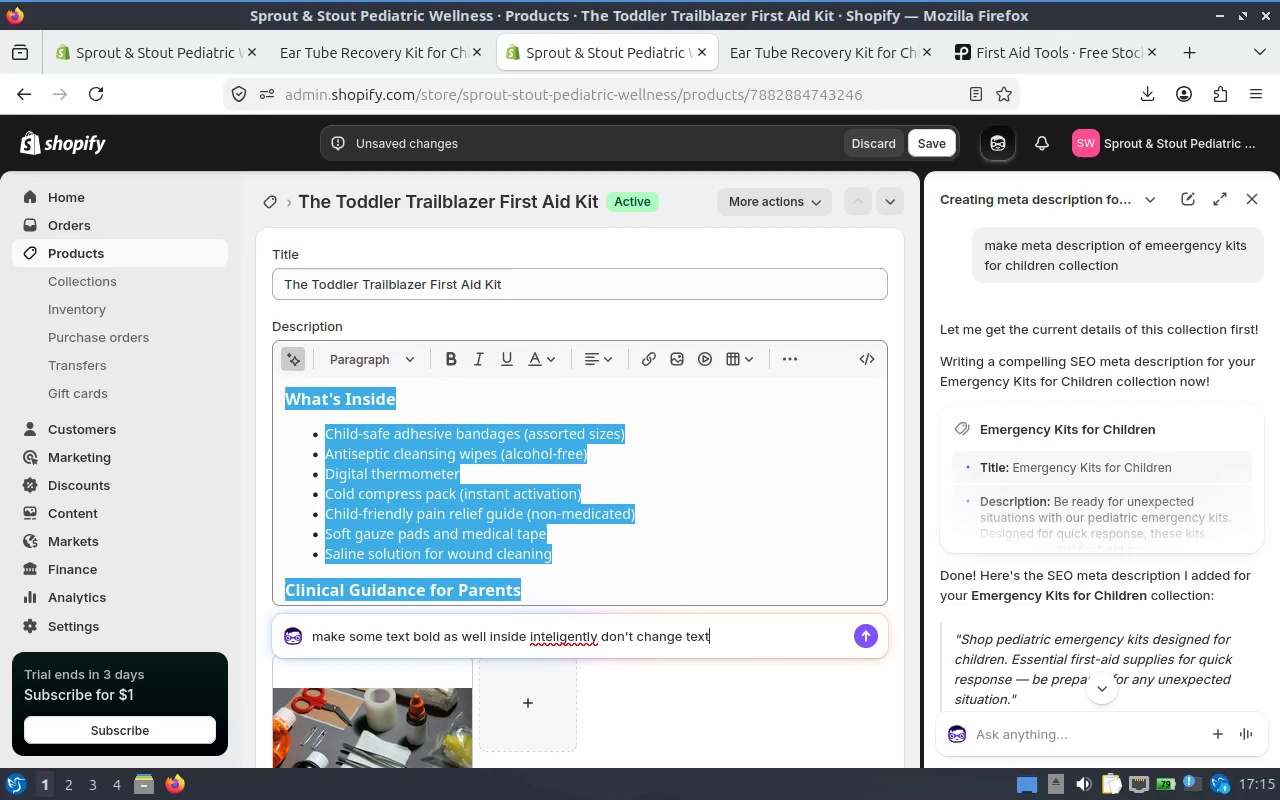 
key(Enter)
 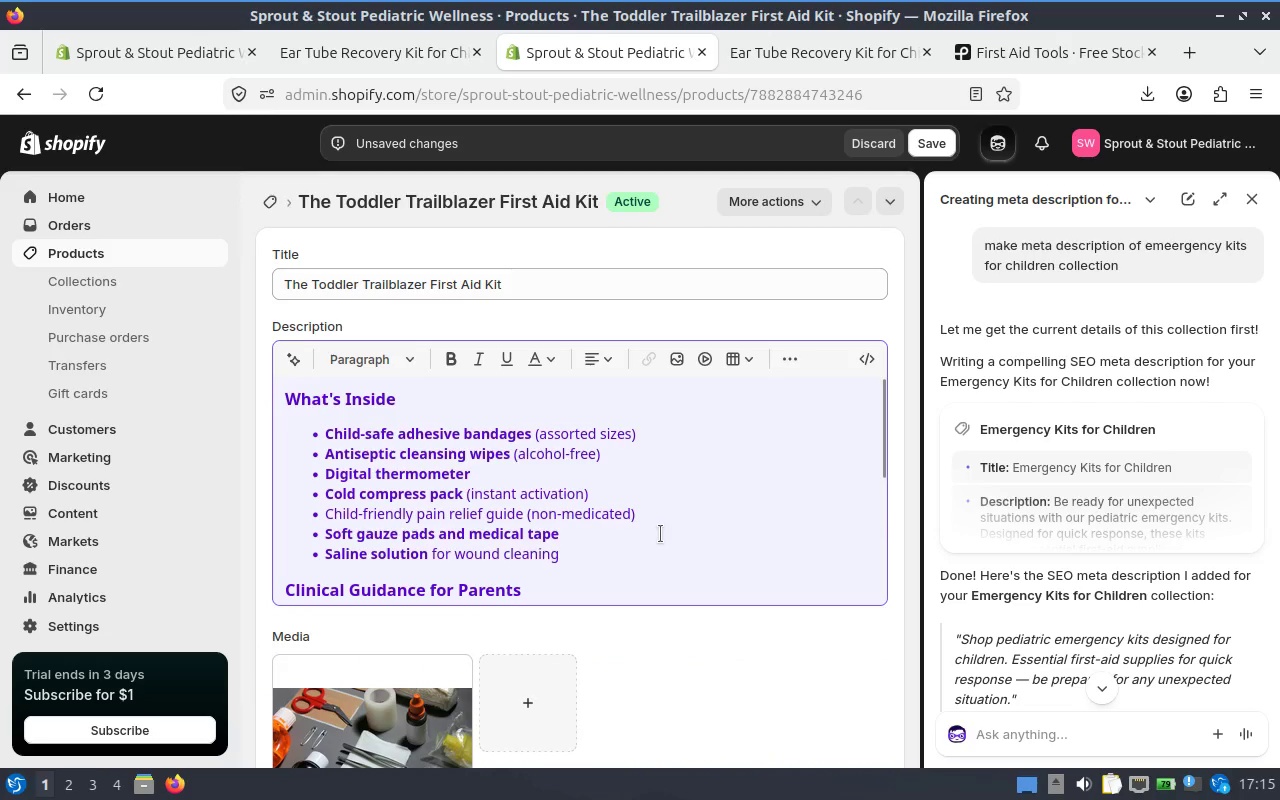 
wait(11.98)
 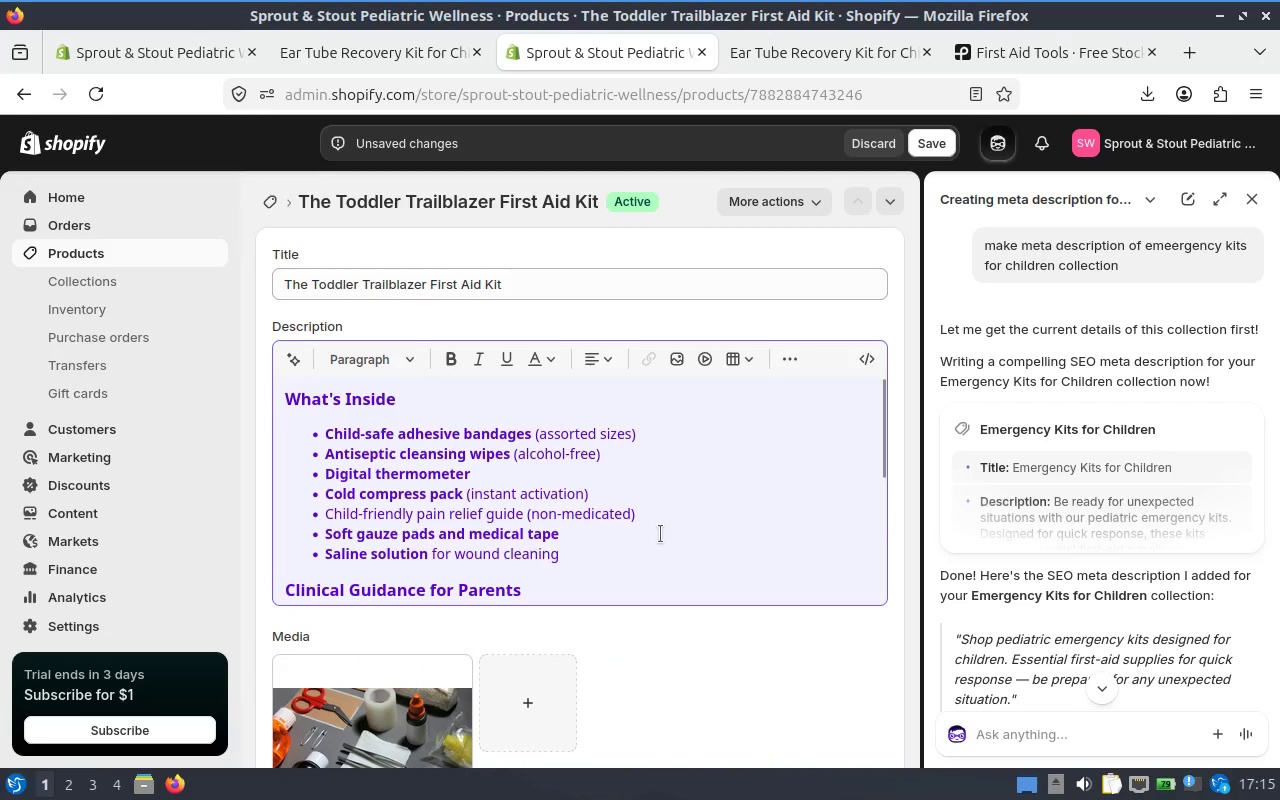 
left_click([638, 496])
 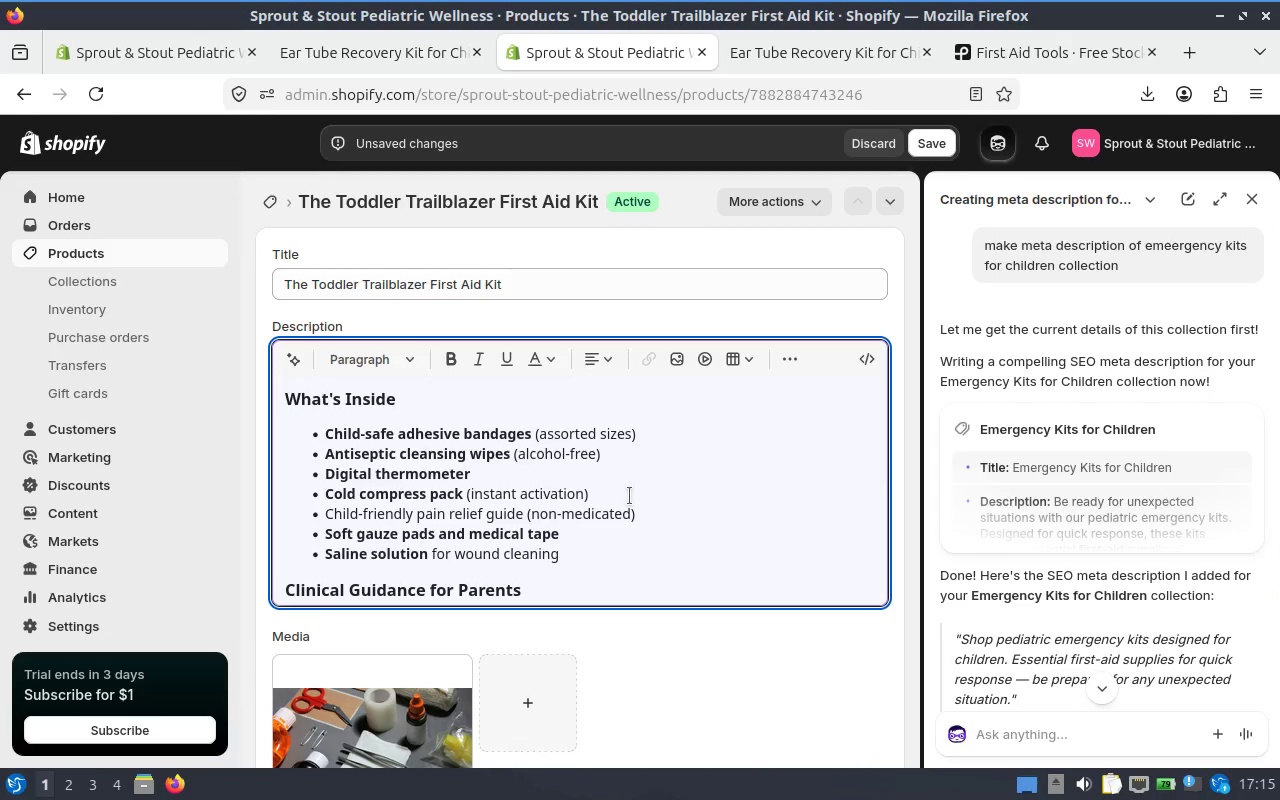 
scroll: coordinate [629, 497], scroll_direction: down, amount: 1.0
 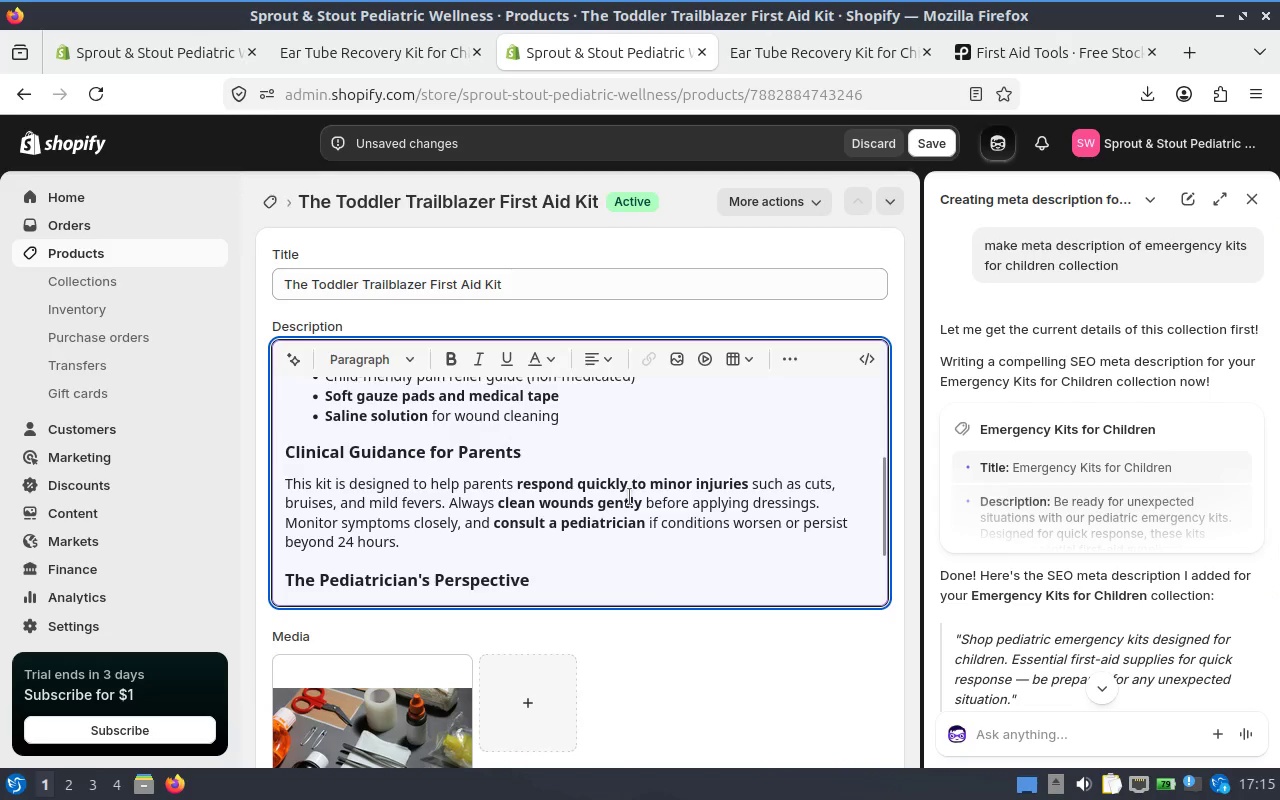 
scroll: coordinate [629, 497], scroll_direction: up, amount: 1.0
 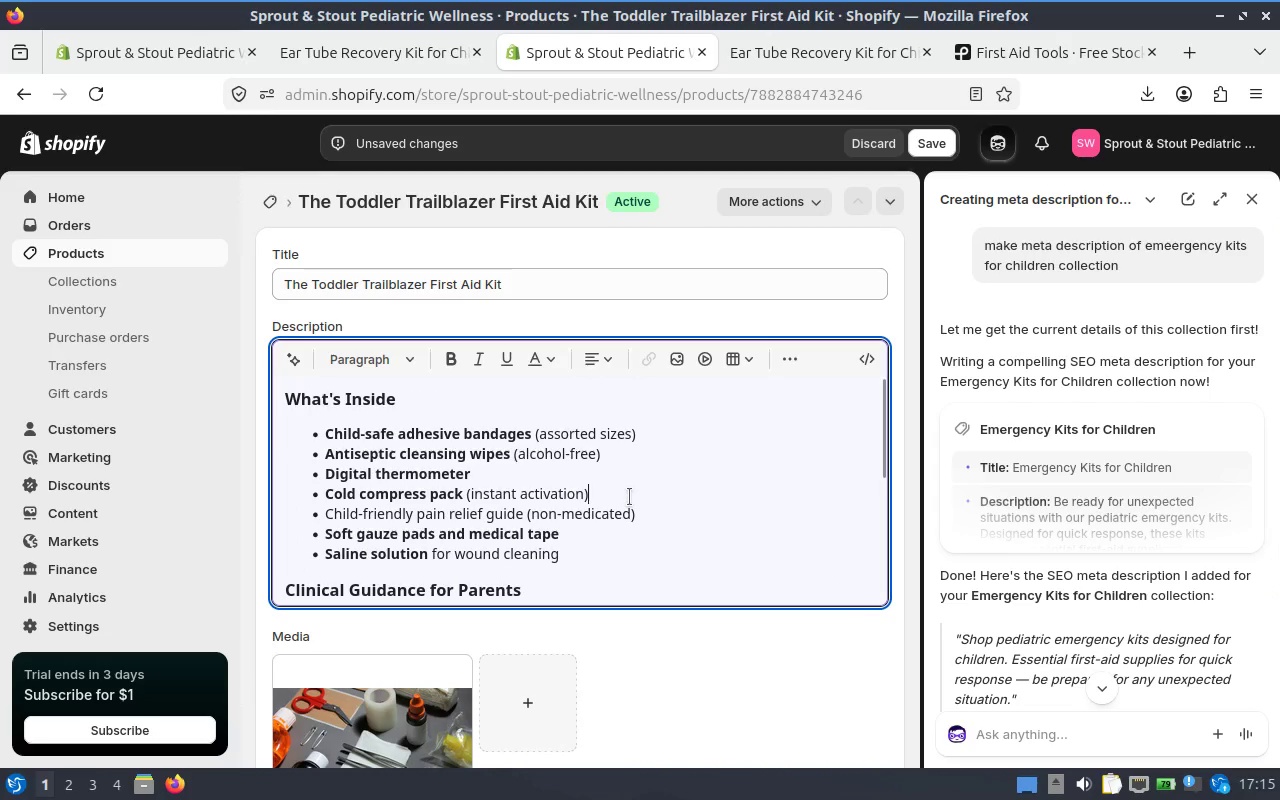 
left_click([629, 497])
 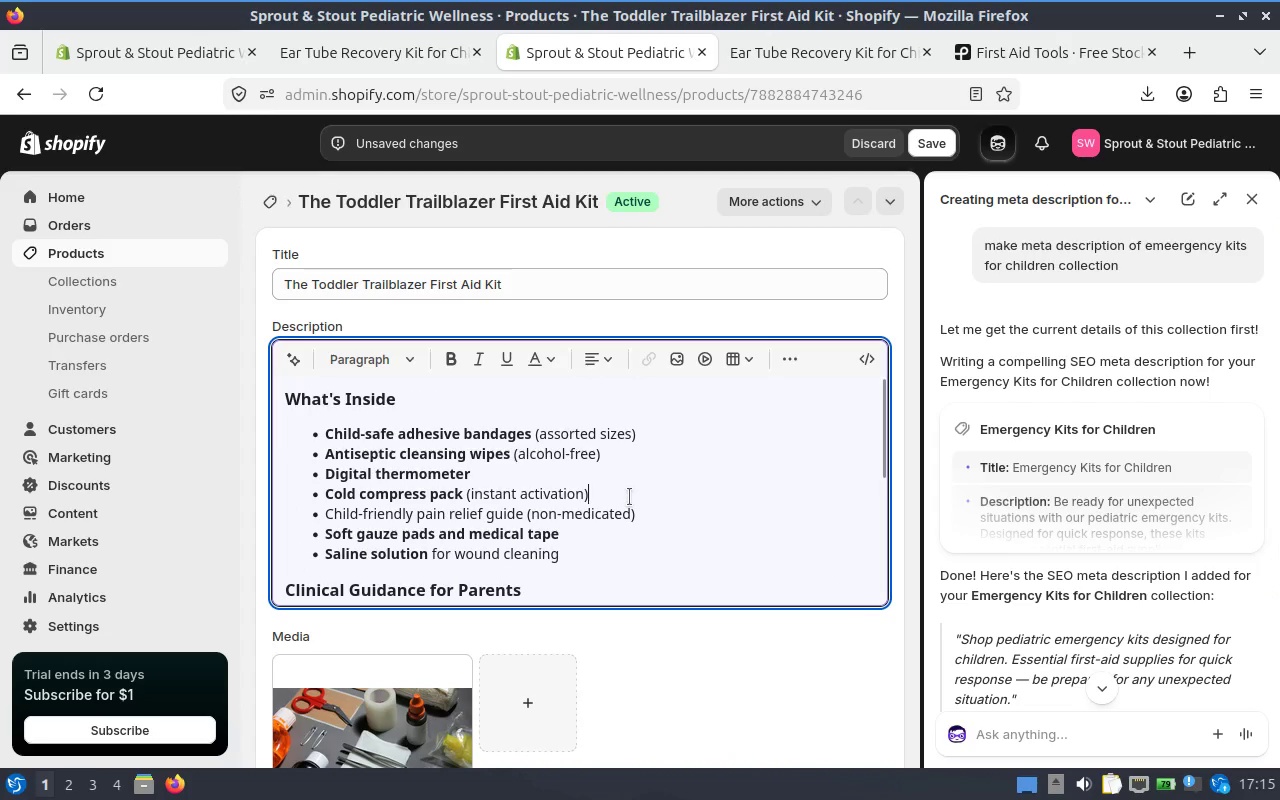 
key(Control+A)
 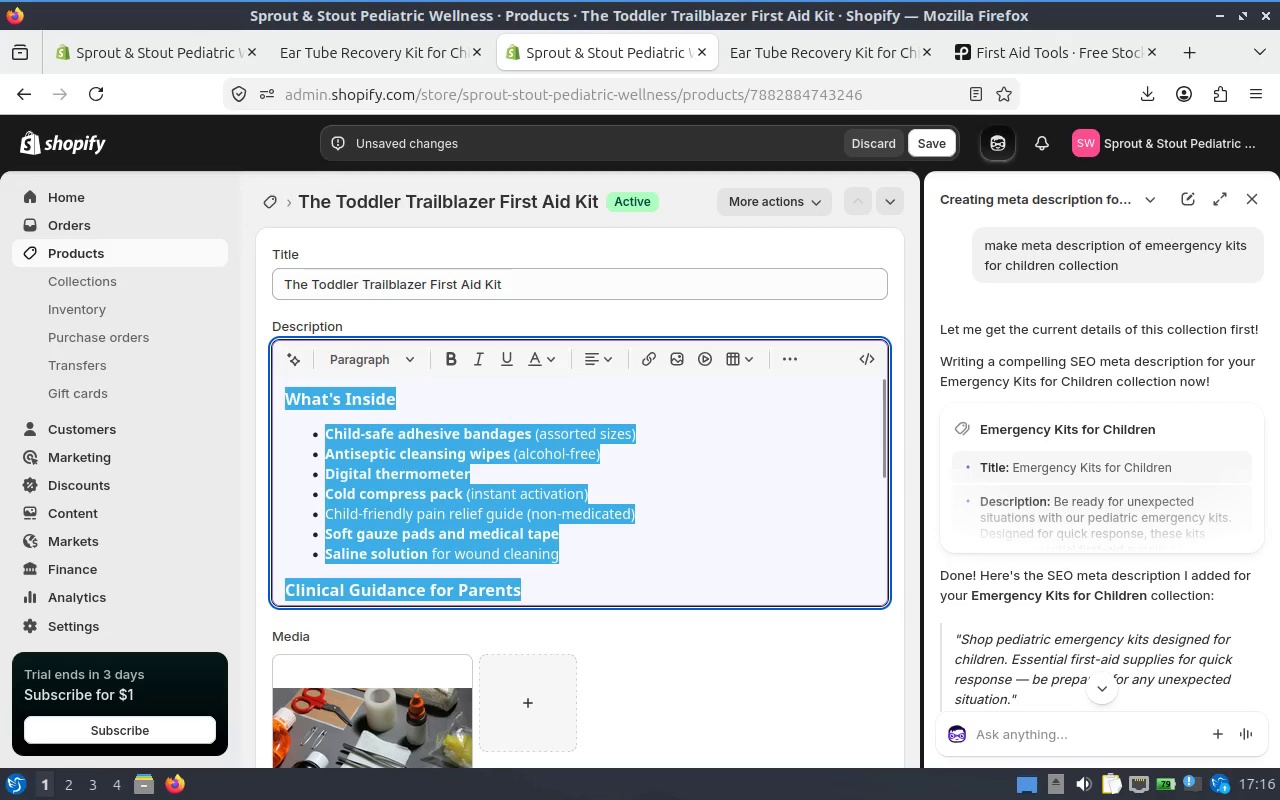 
key(Control+C)
 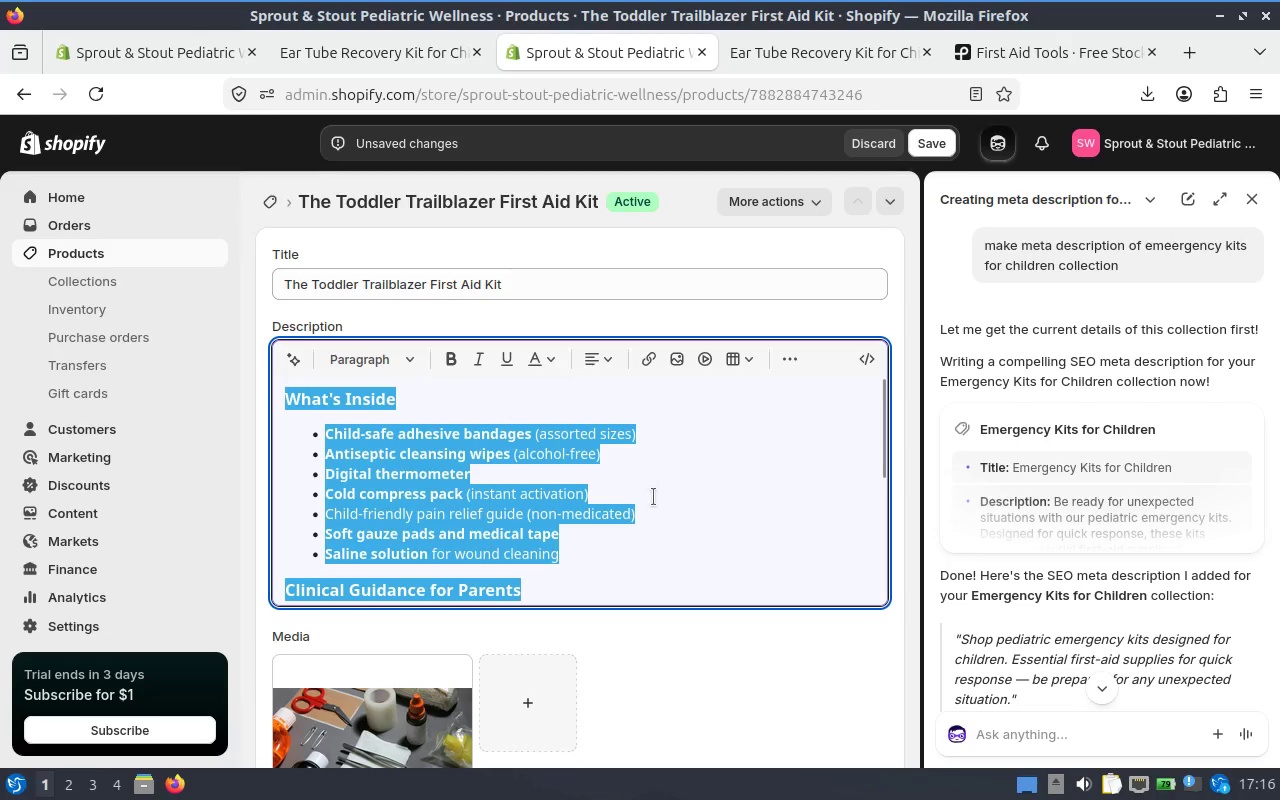 
left_click([653, 497])
 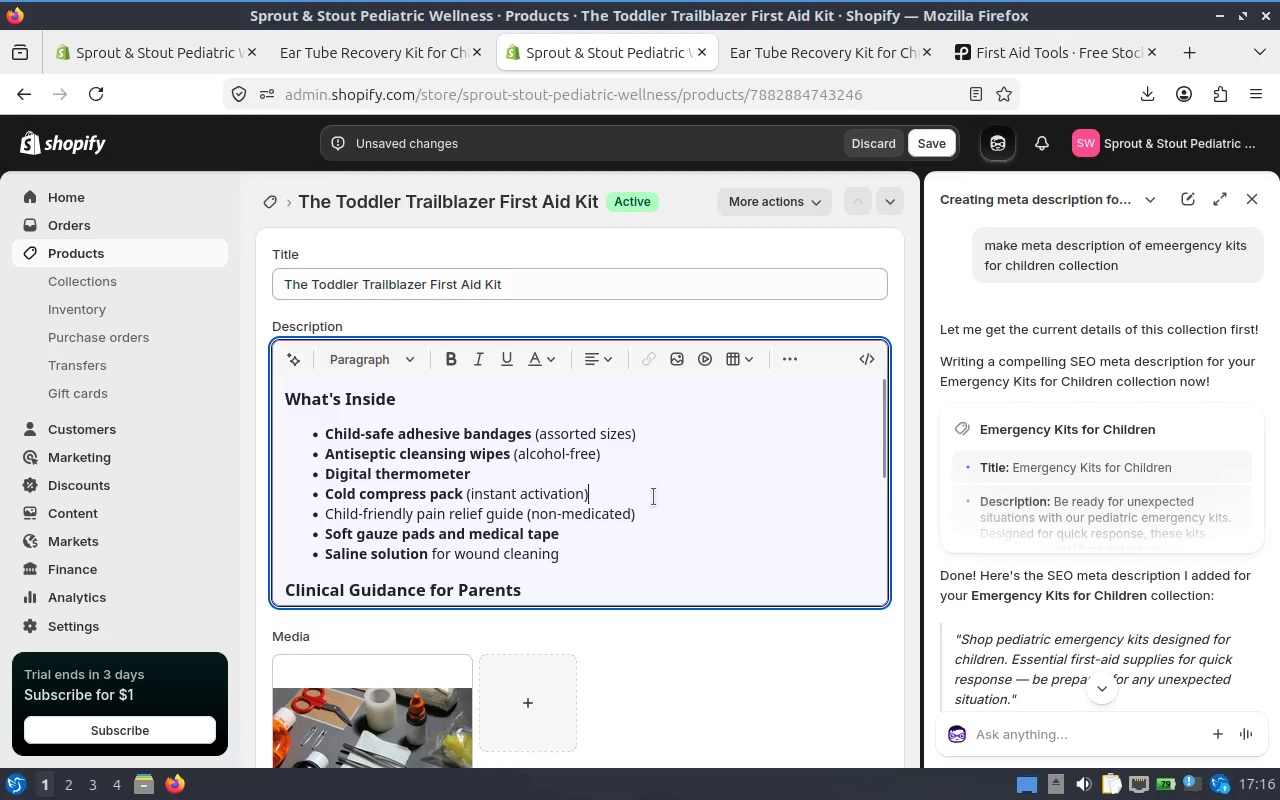 
key(Control+Z)
 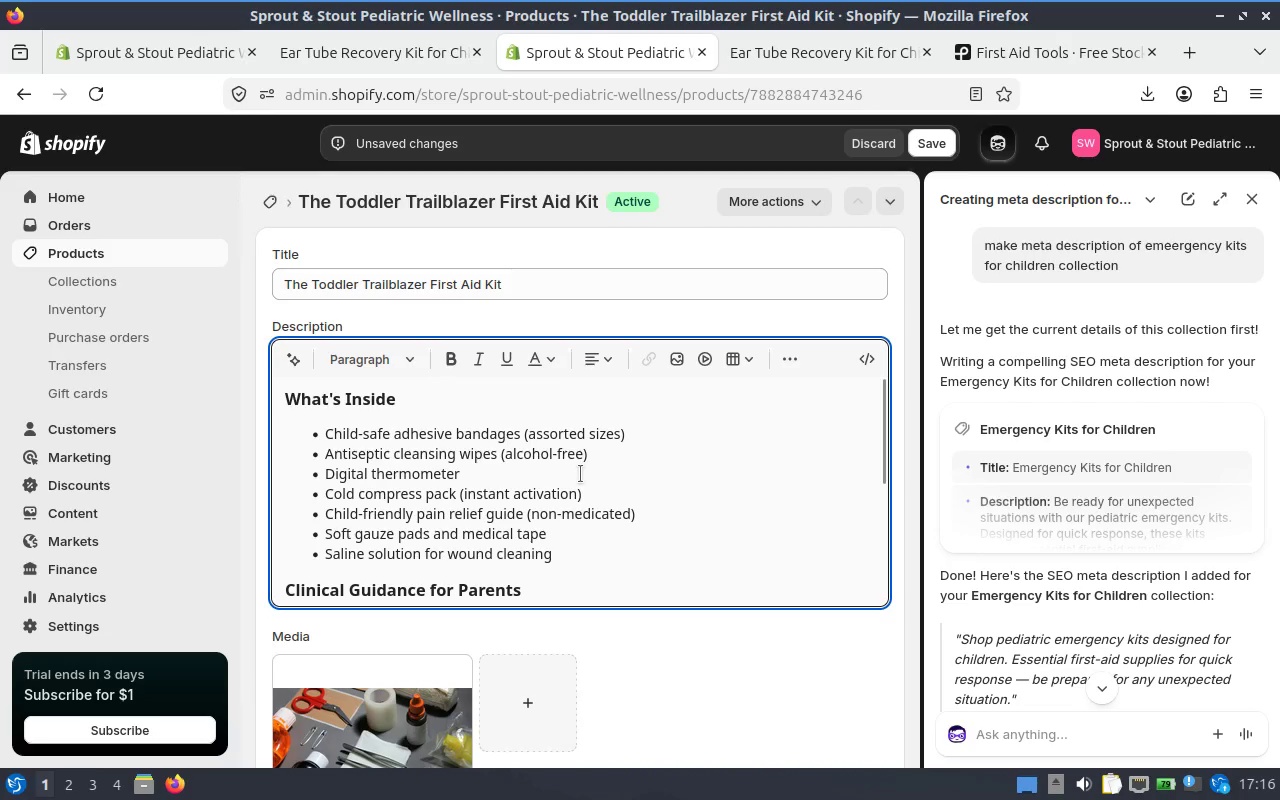 
key(Control+A)
 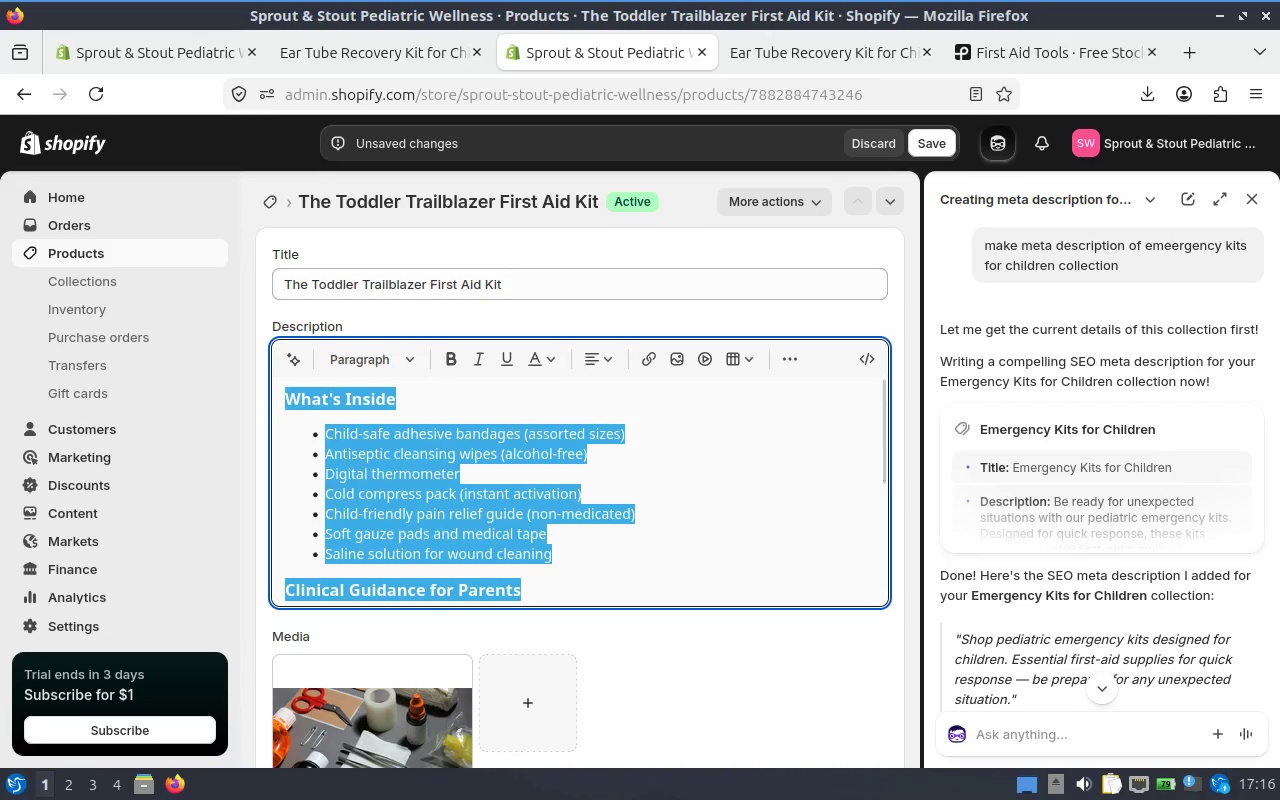 
key(Control+V)
 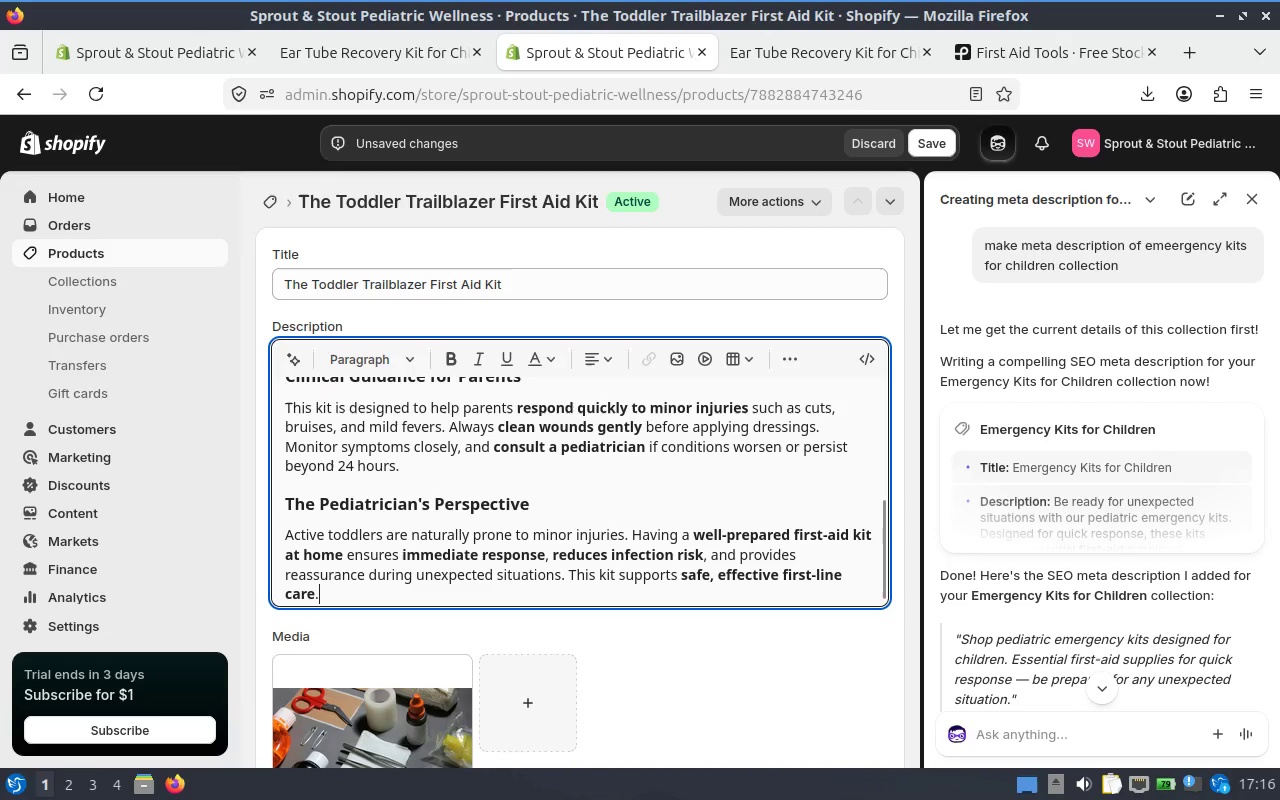 
scroll: coordinate [580, 474], scroll_direction: up, amount: 3.0
 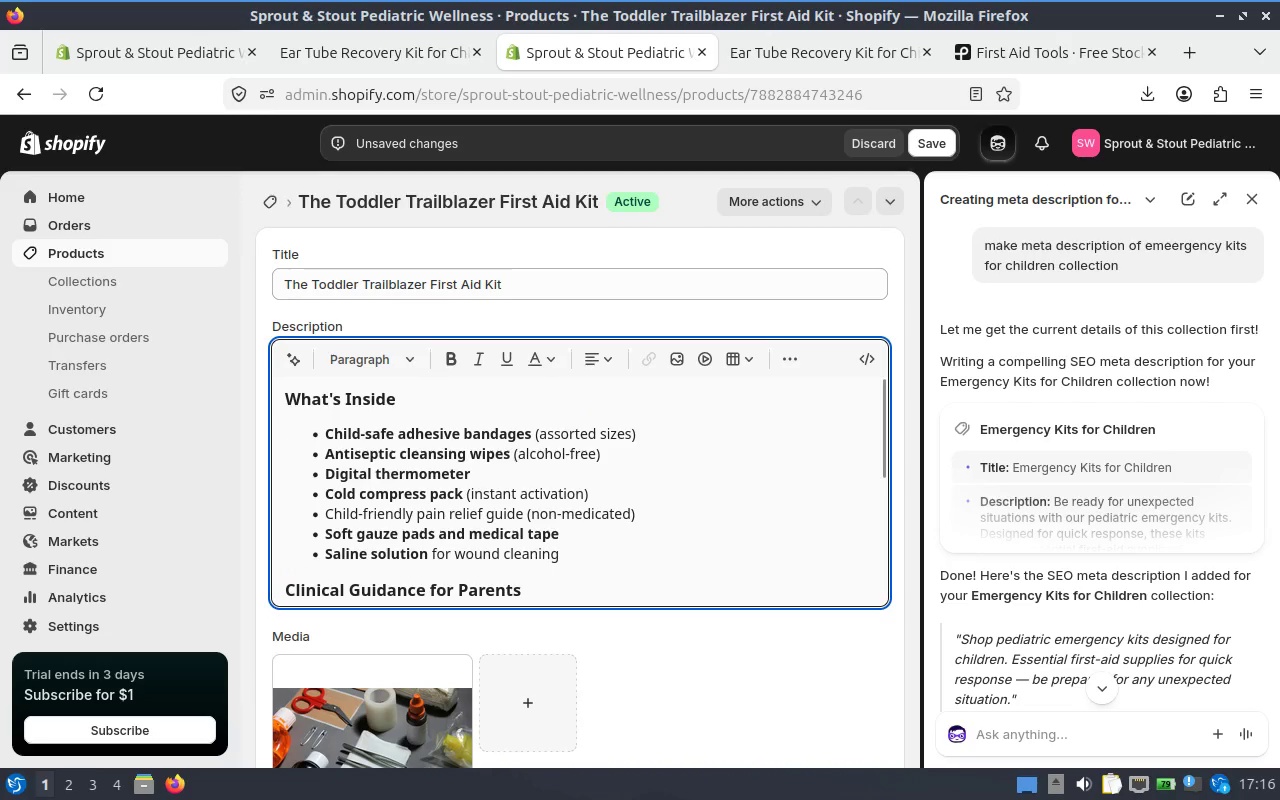 
scroll: coordinate [580, 474], scroll_direction: down, amount: 3.0
 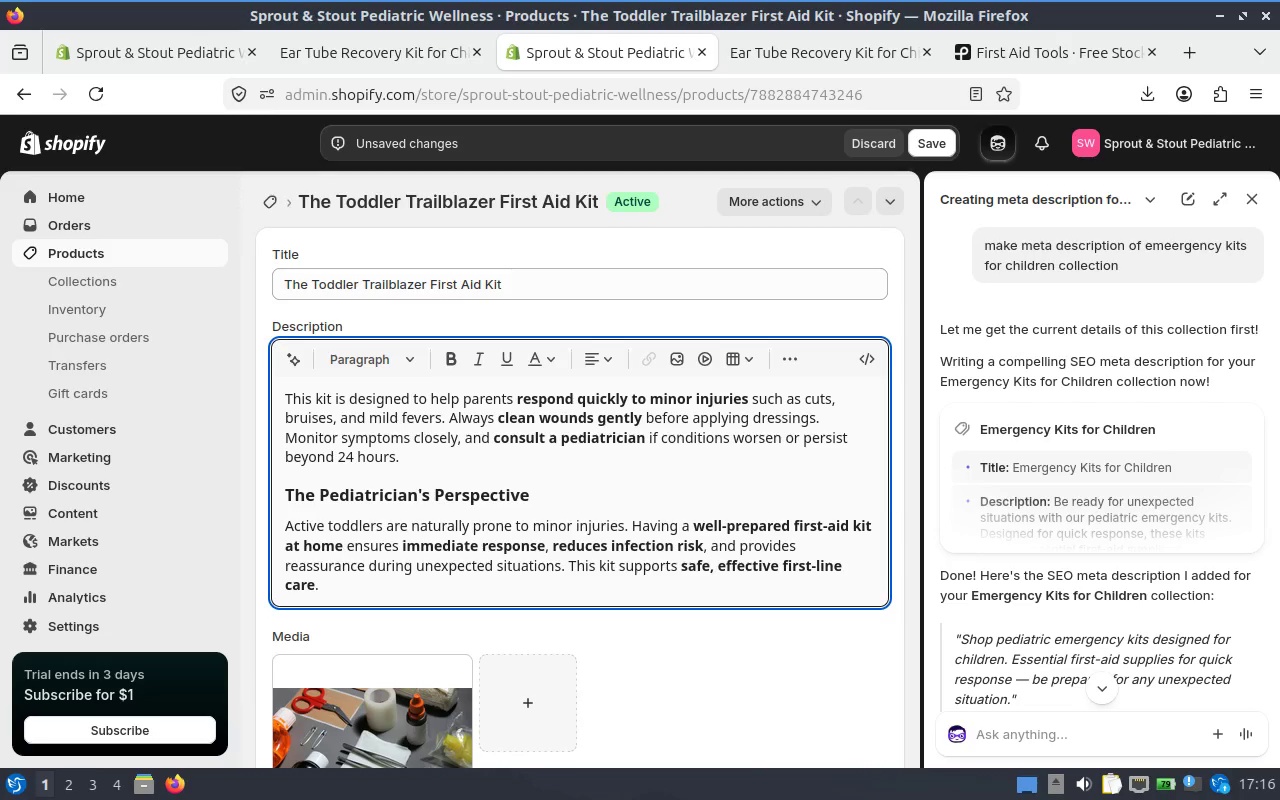 
wait(13.67)
 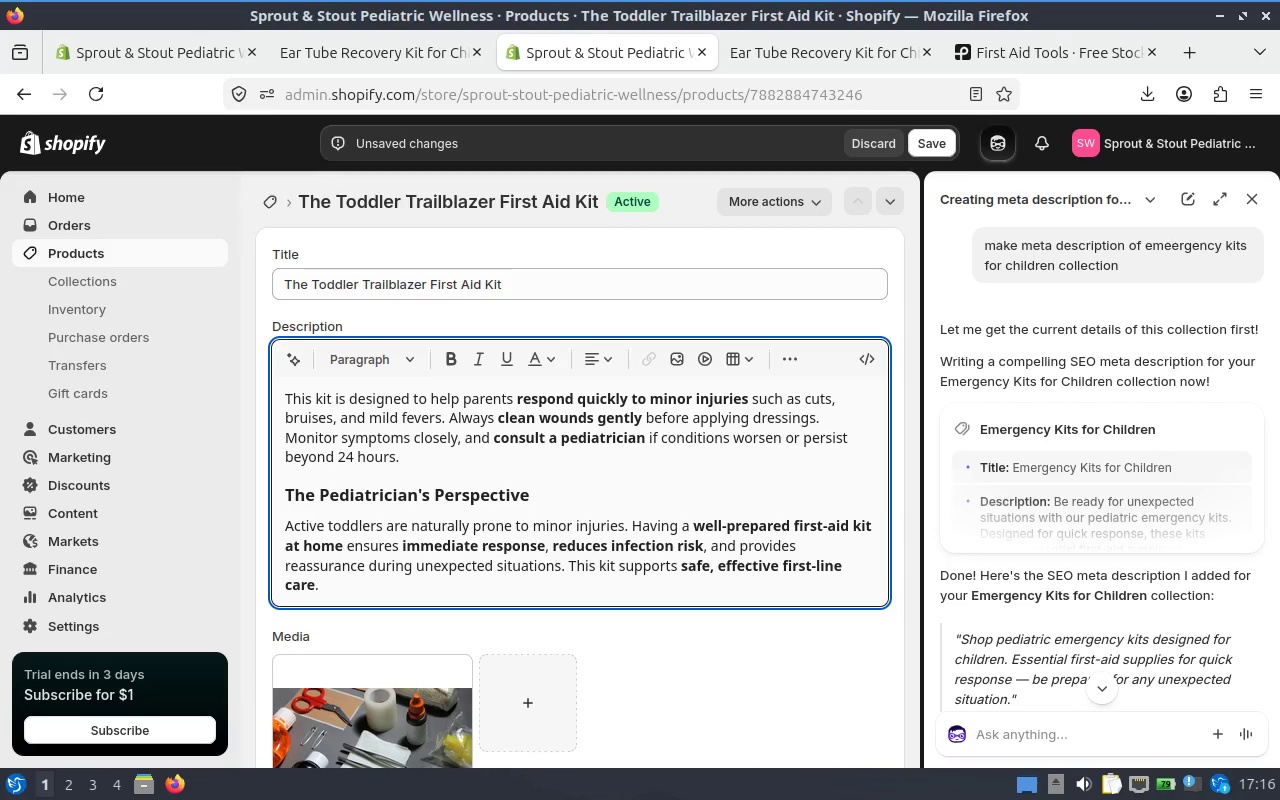 
key(Alt+Tab)